 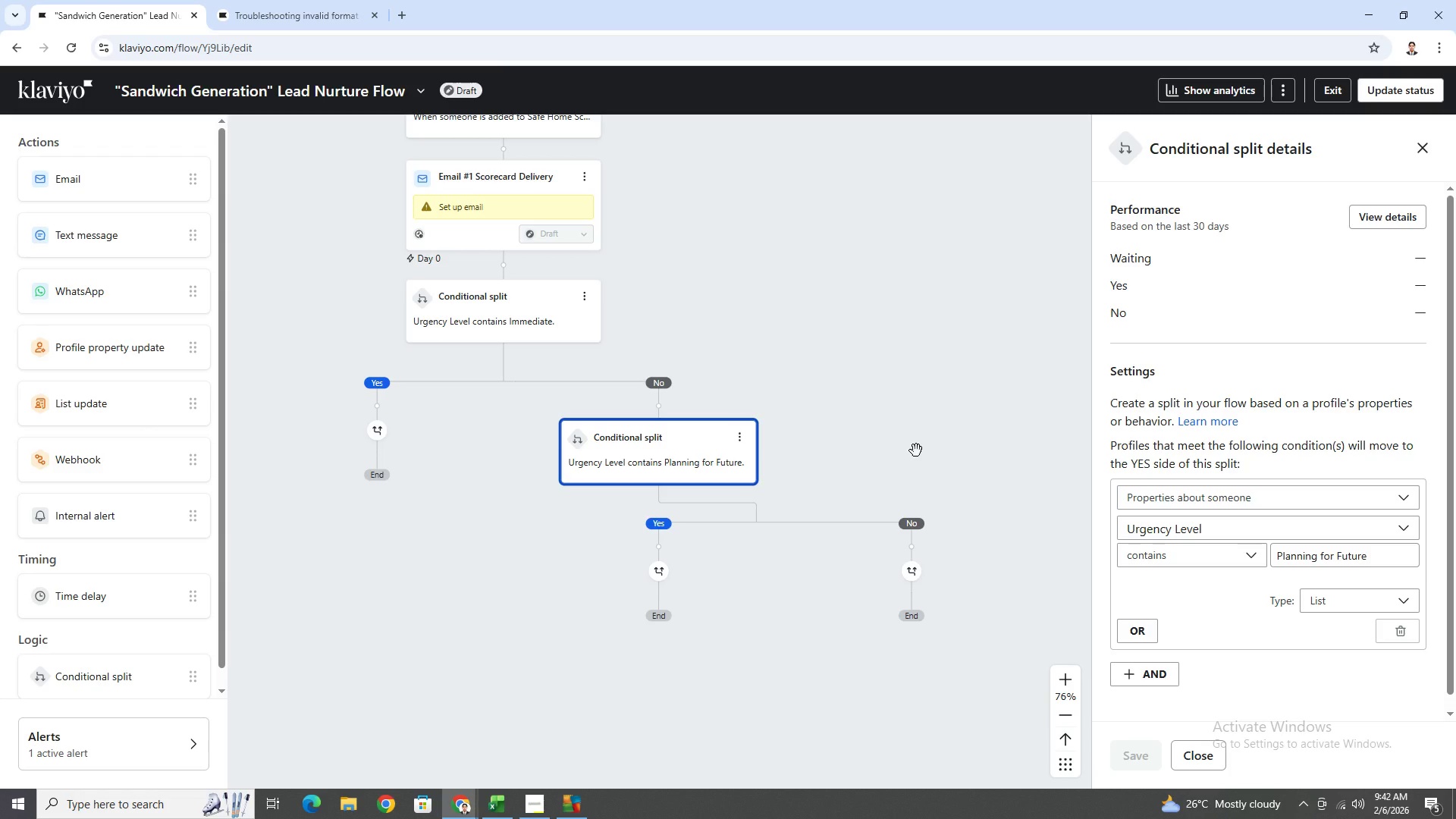 
scroll: coordinate [1000, 397], scroll_direction: down, amount: 1.0
 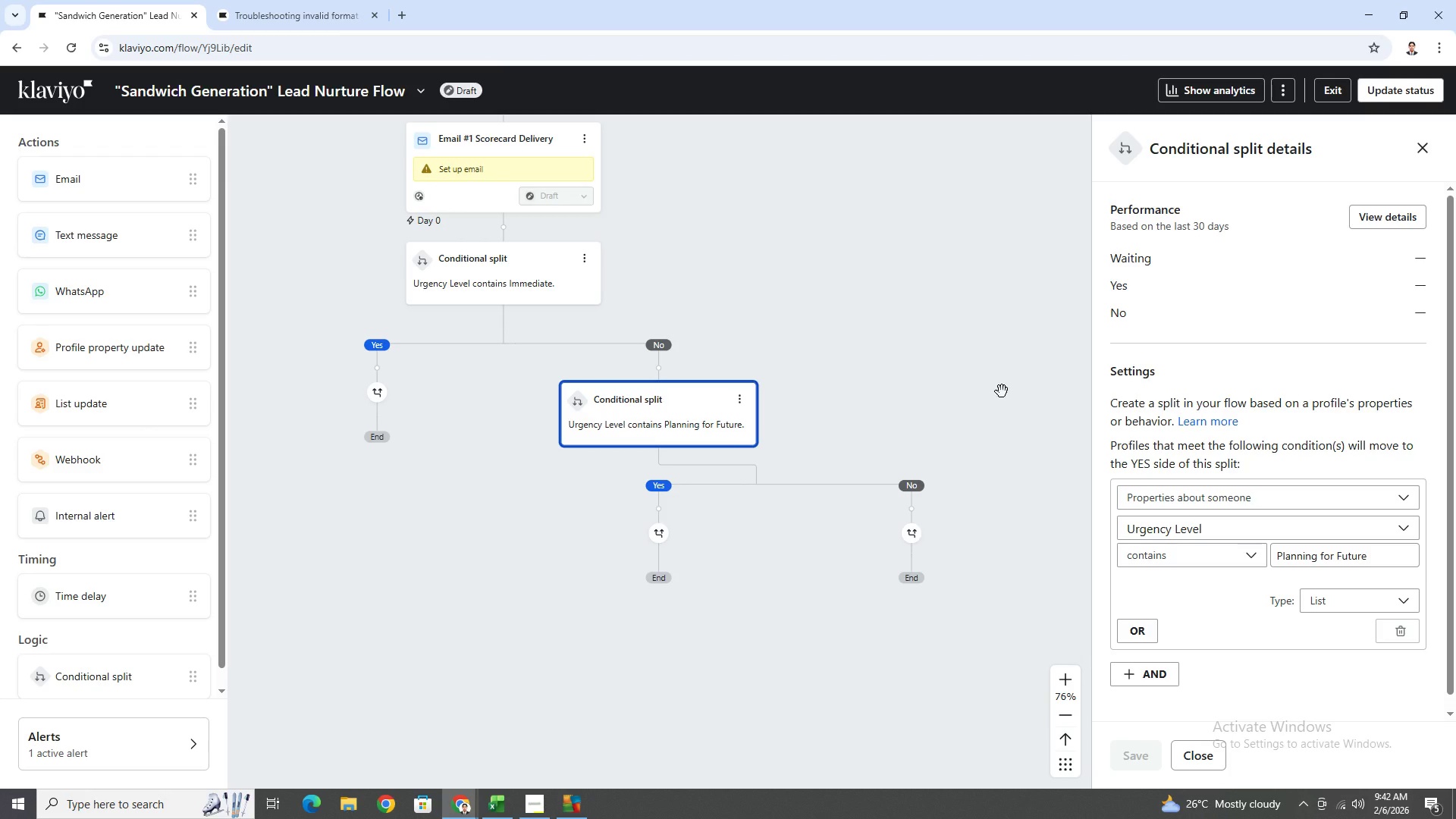 
scroll: coordinate [1002, 391], scroll_direction: up, amount: 1.0
 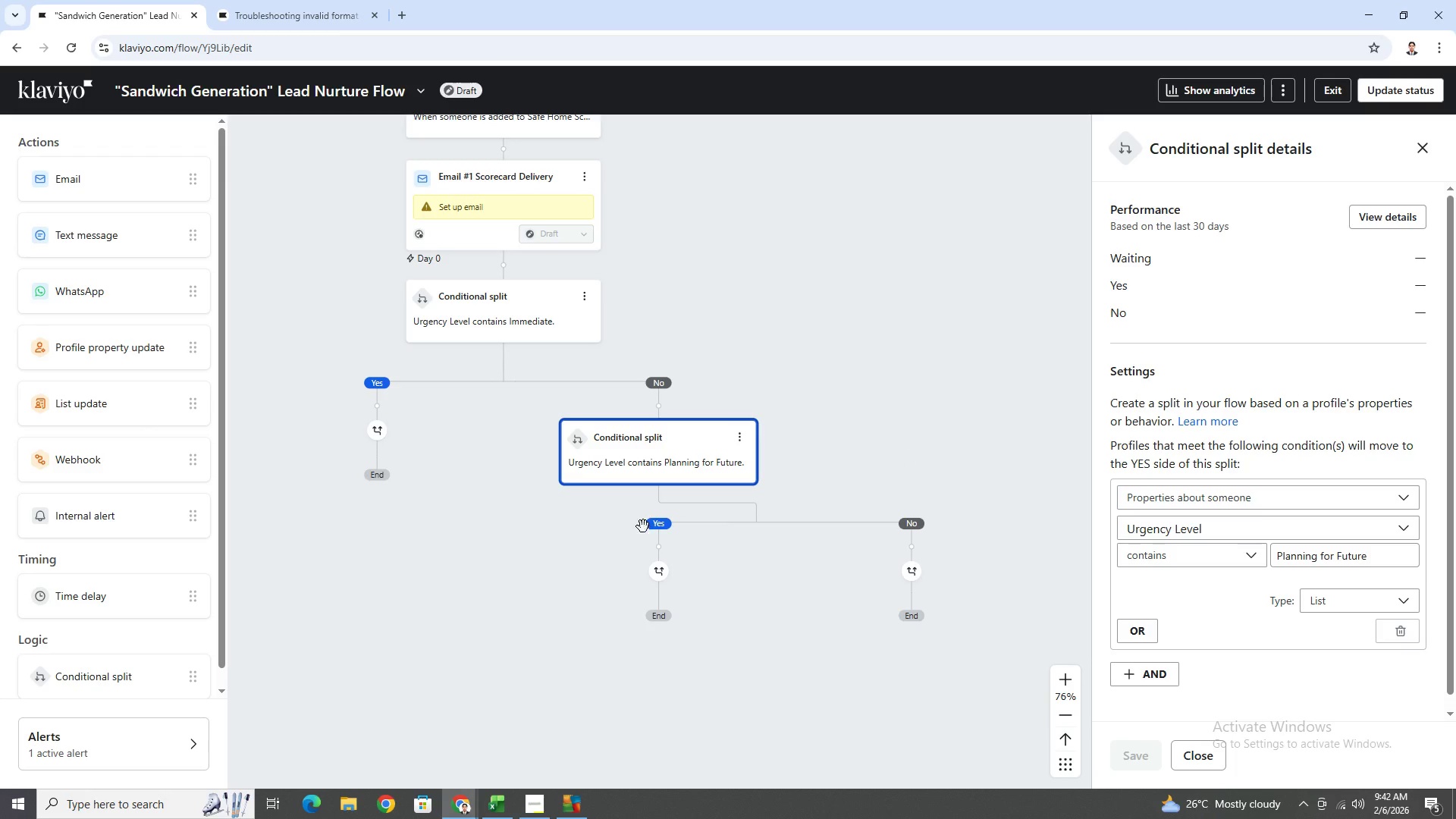 
left_click_drag(start_coordinate=[559, 537], to_coordinate=[672, 497])
 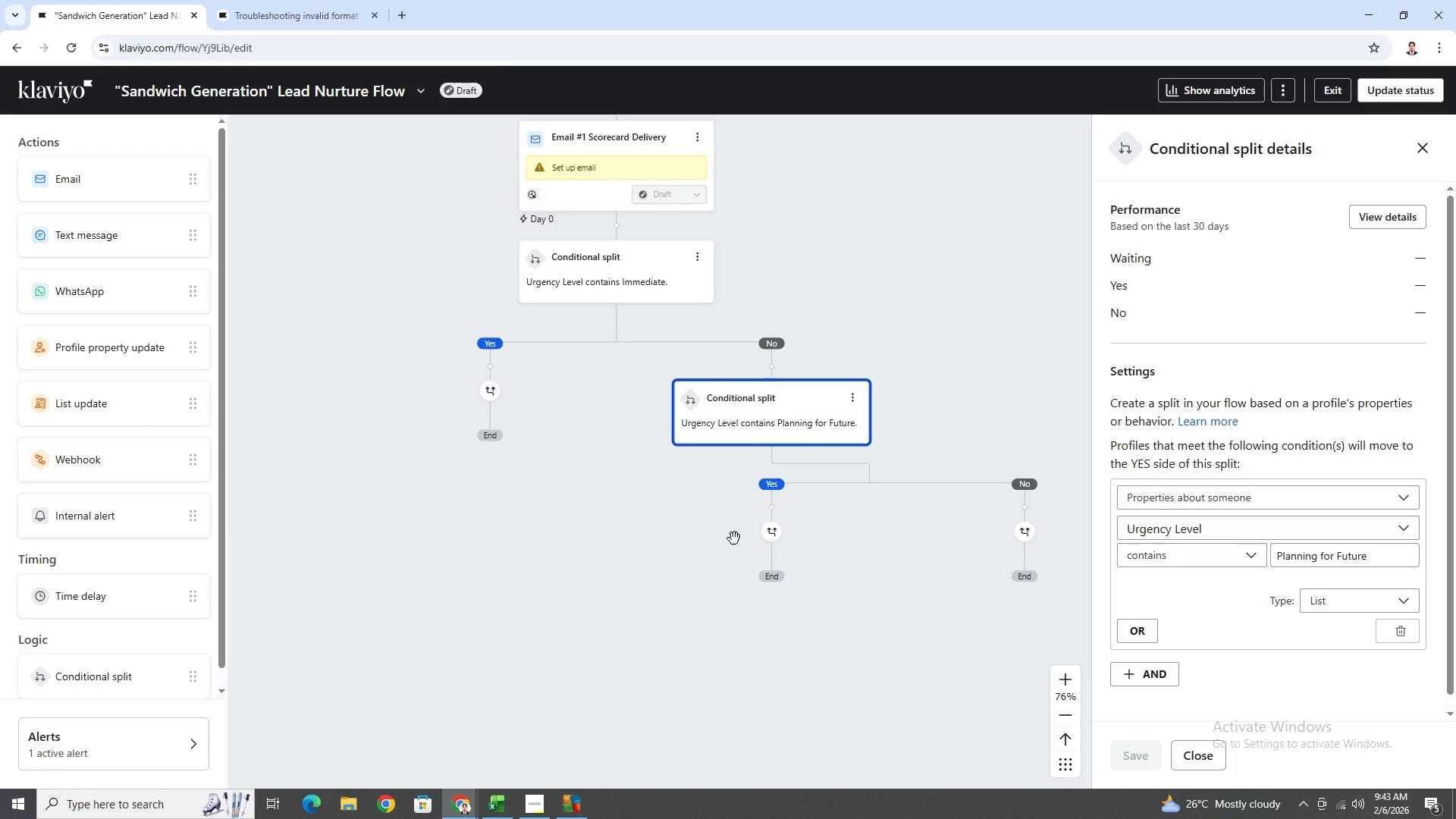 
wait(14.95)
 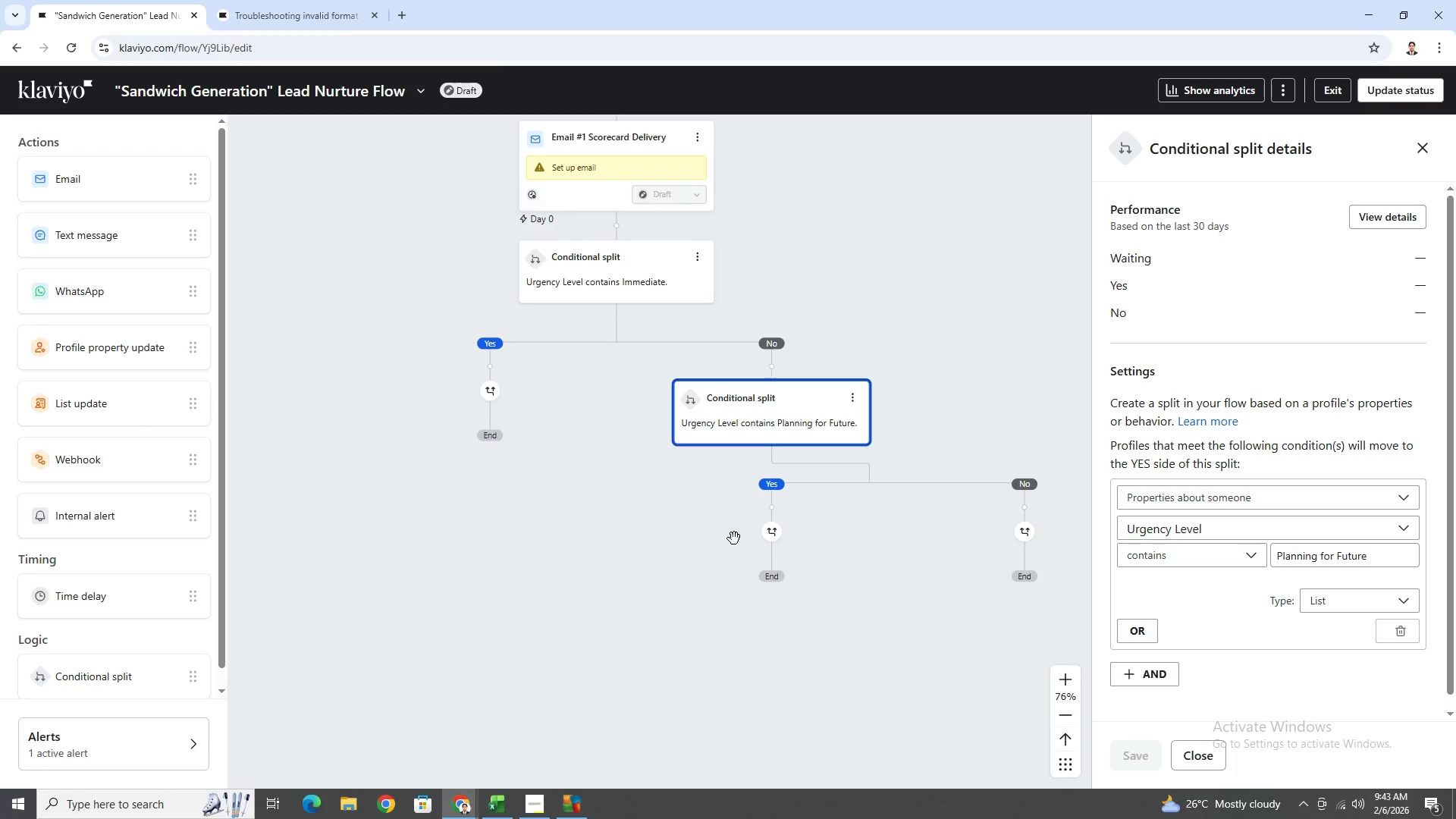 
left_click_drag(start_coordinate=[974, 368], to_coordinate=[777, 431])
 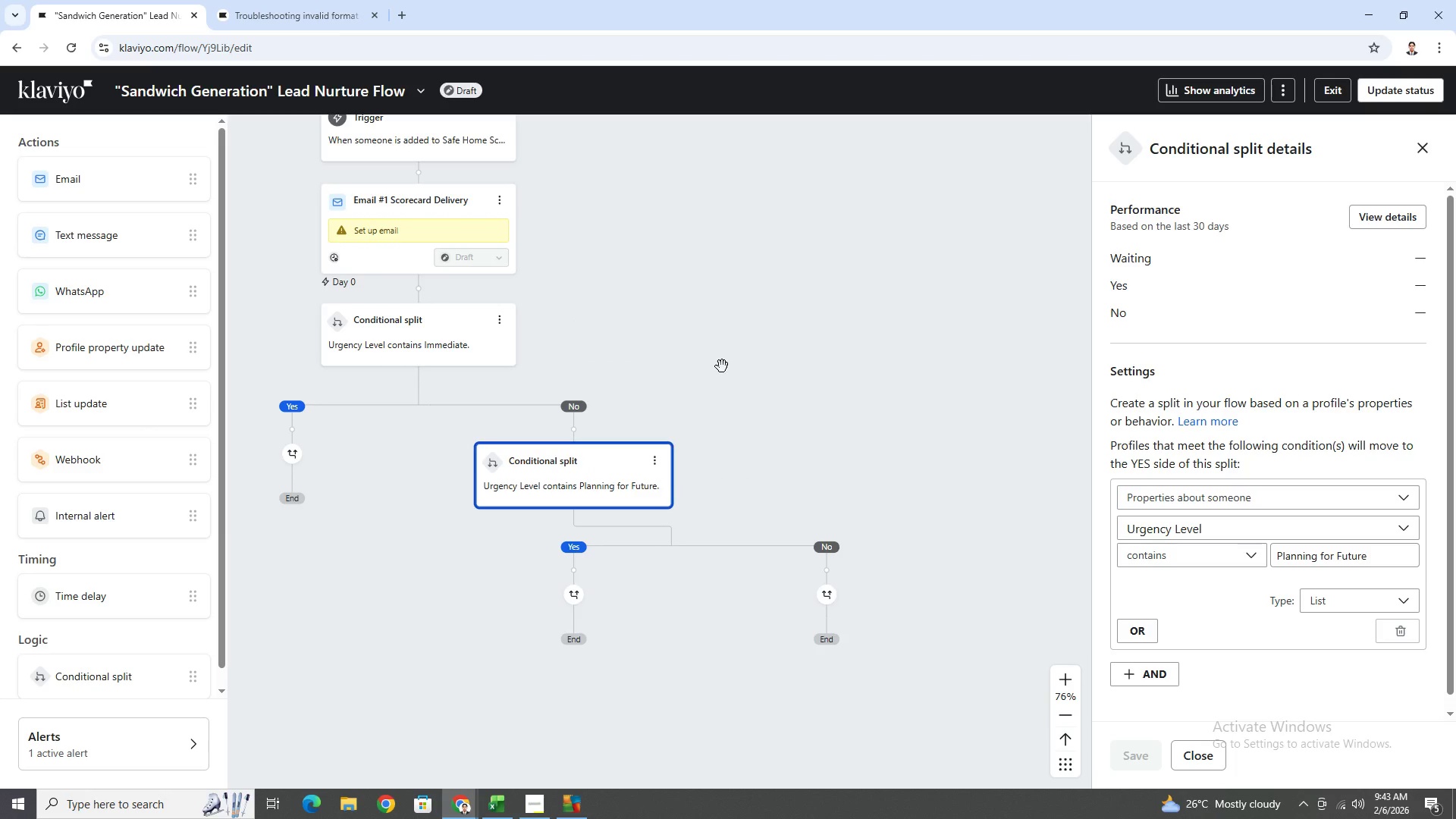 
left_click_drag(start_coordinate=[722, 366], to_coordinate=[821, 435])
 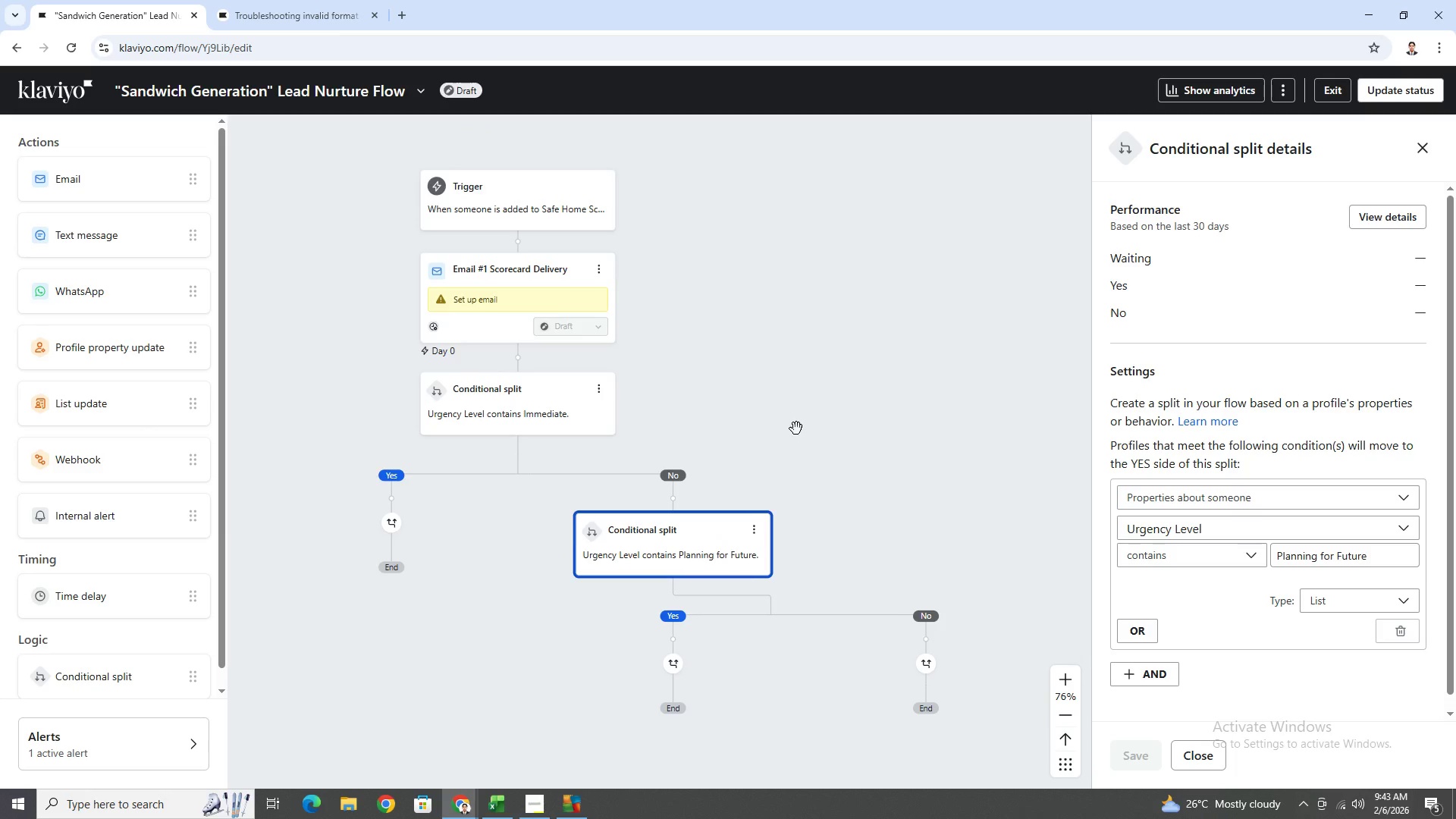 
left_click_drag(start_coordinate=[796, 428], to_coordinate=[849, 355])
 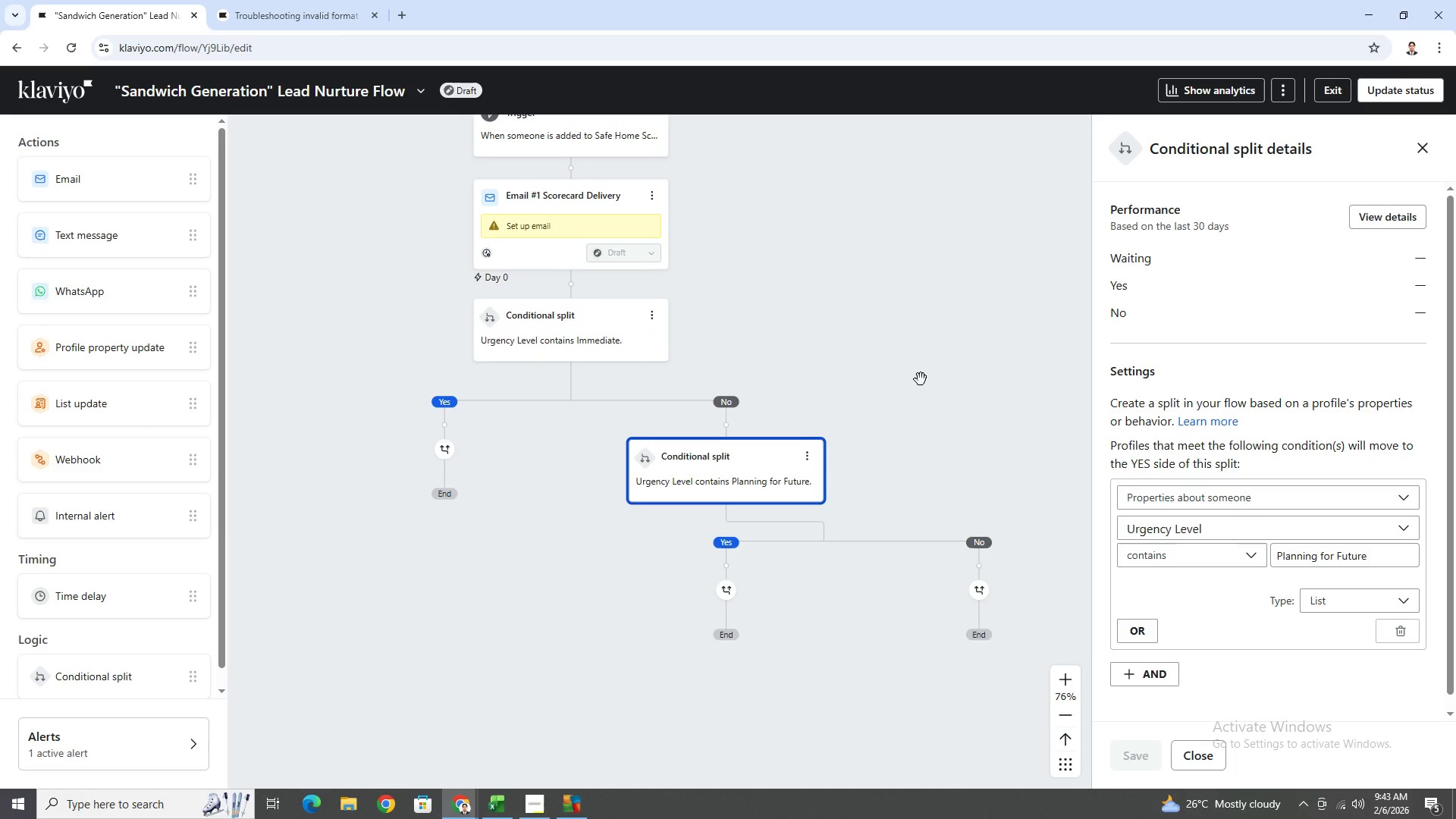 
left_click_drag(start_coordinate=[921, 380], to_coordinate=[908, 353])
 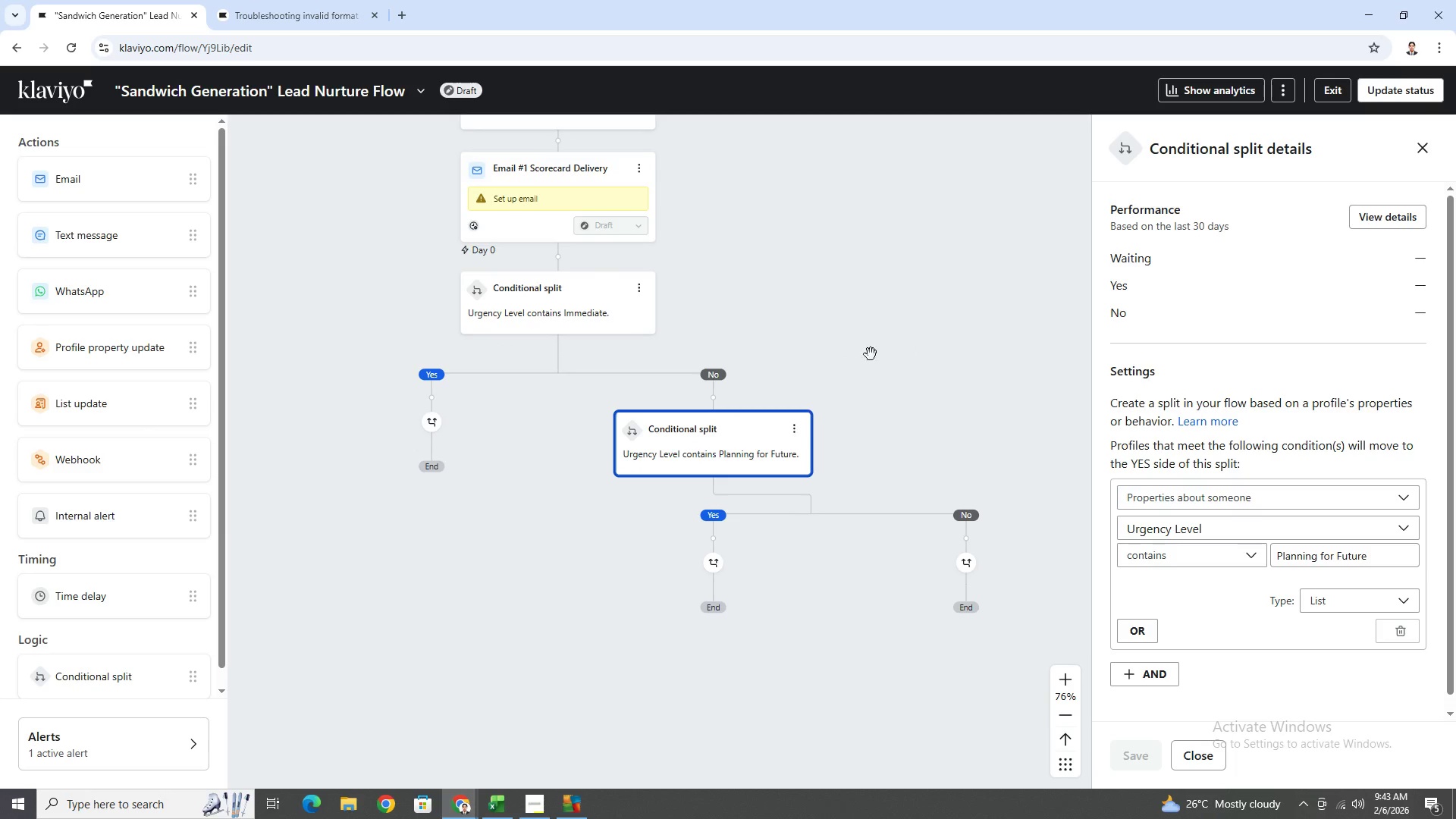 
left_click_drag(start_coordinate=[868, 342], to_coordinate=[929, 415])
 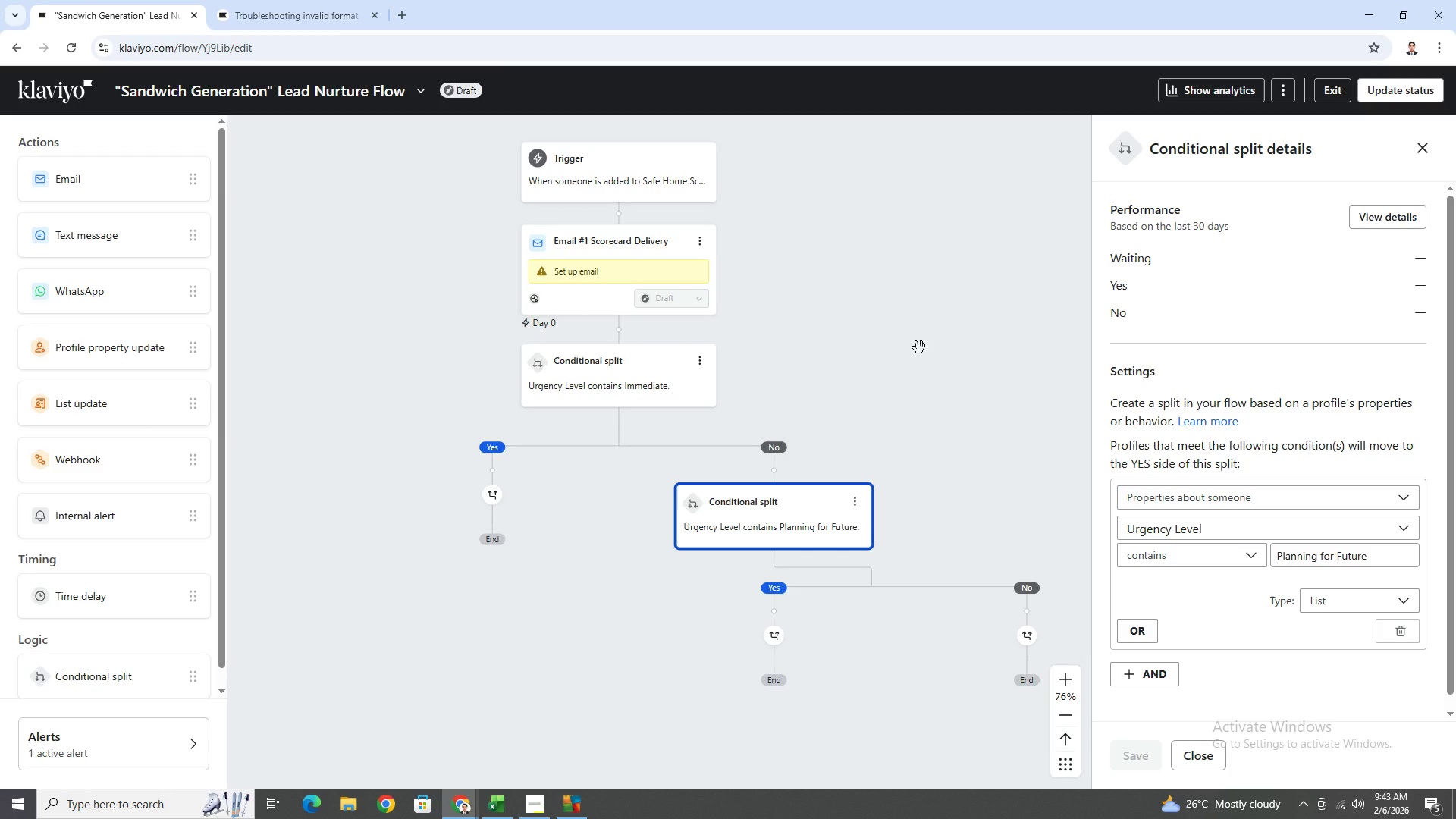 
wait(5.88)
 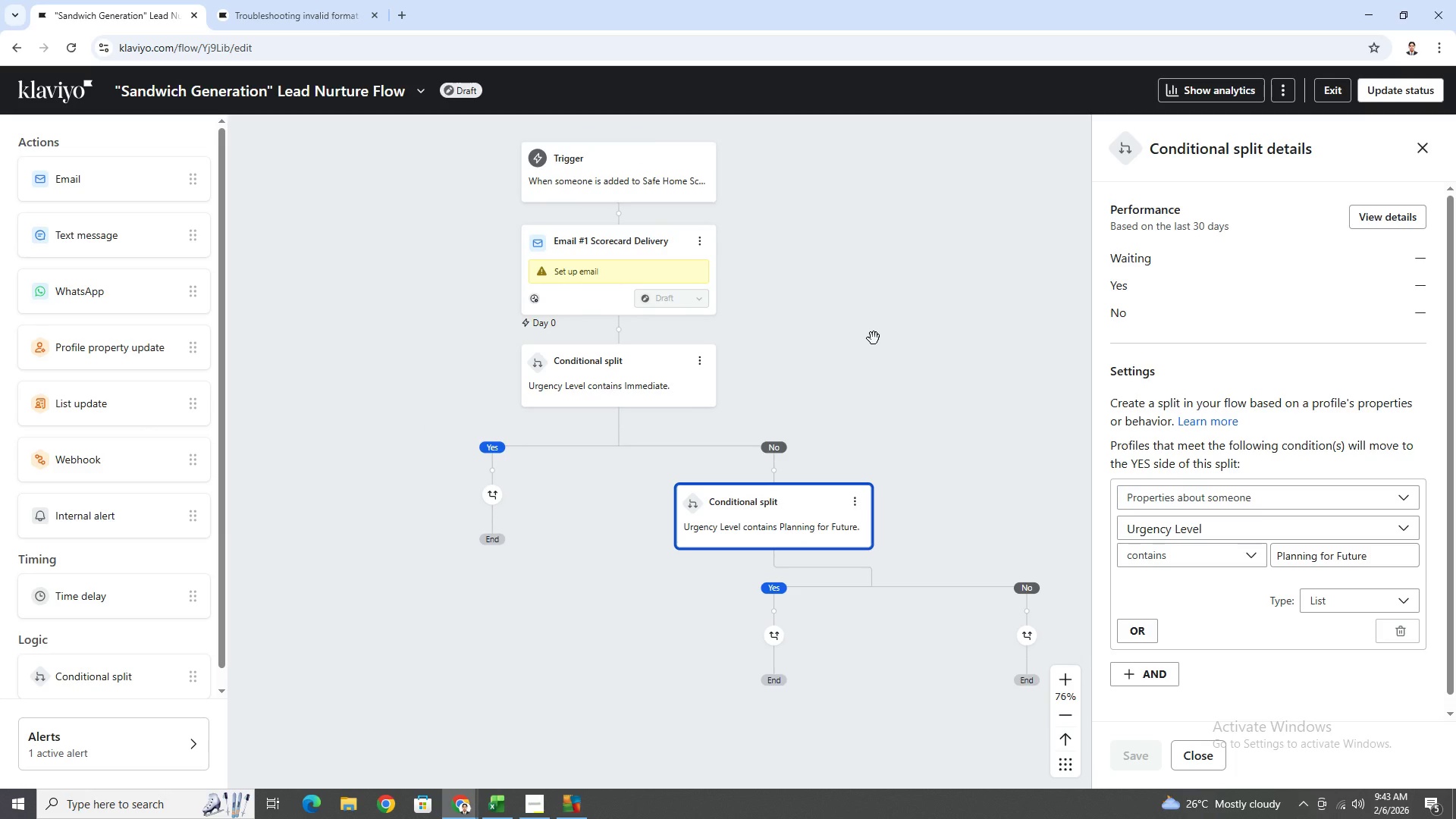 
left_click_drag(start_coordinate=[667, 637], to_coordinate=[662, 526])
 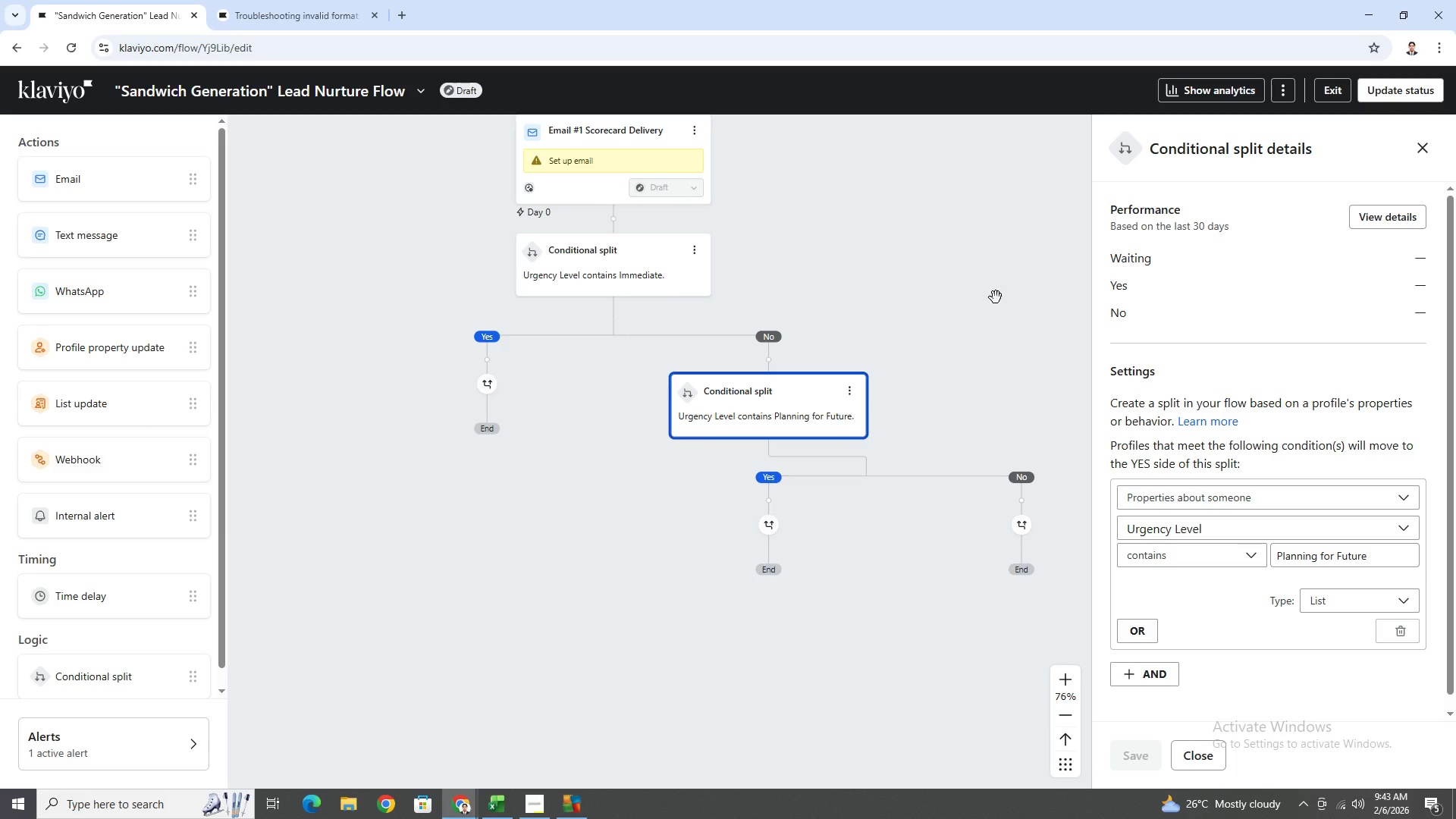 
left_click_drag(start_coordinate=[995, 294], to_coordinate=[927, 438])
 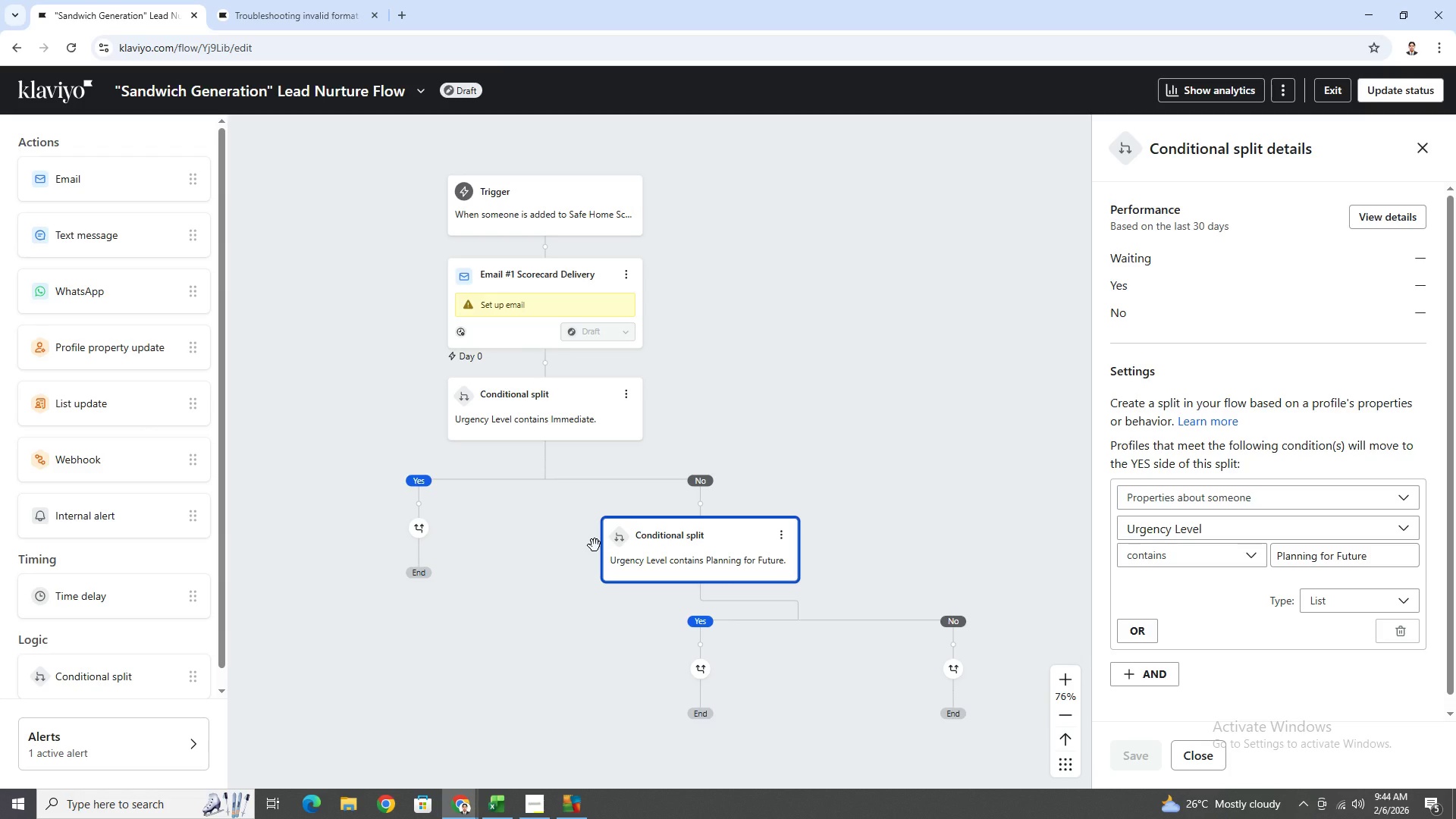 
wait(85.94)
 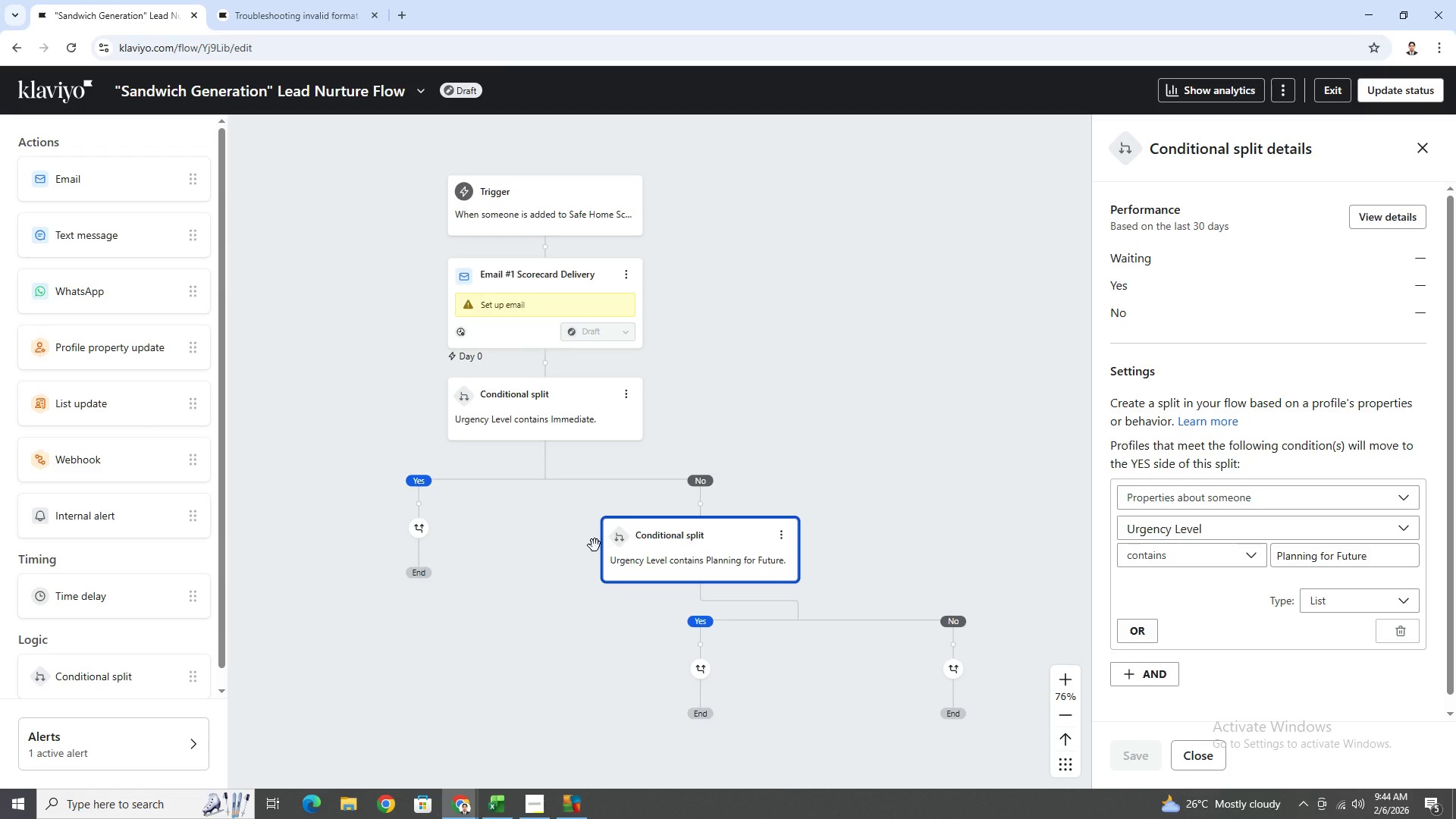 
scroll: coordinate [867, 412], scroll_direction: down, amount: 4.0
 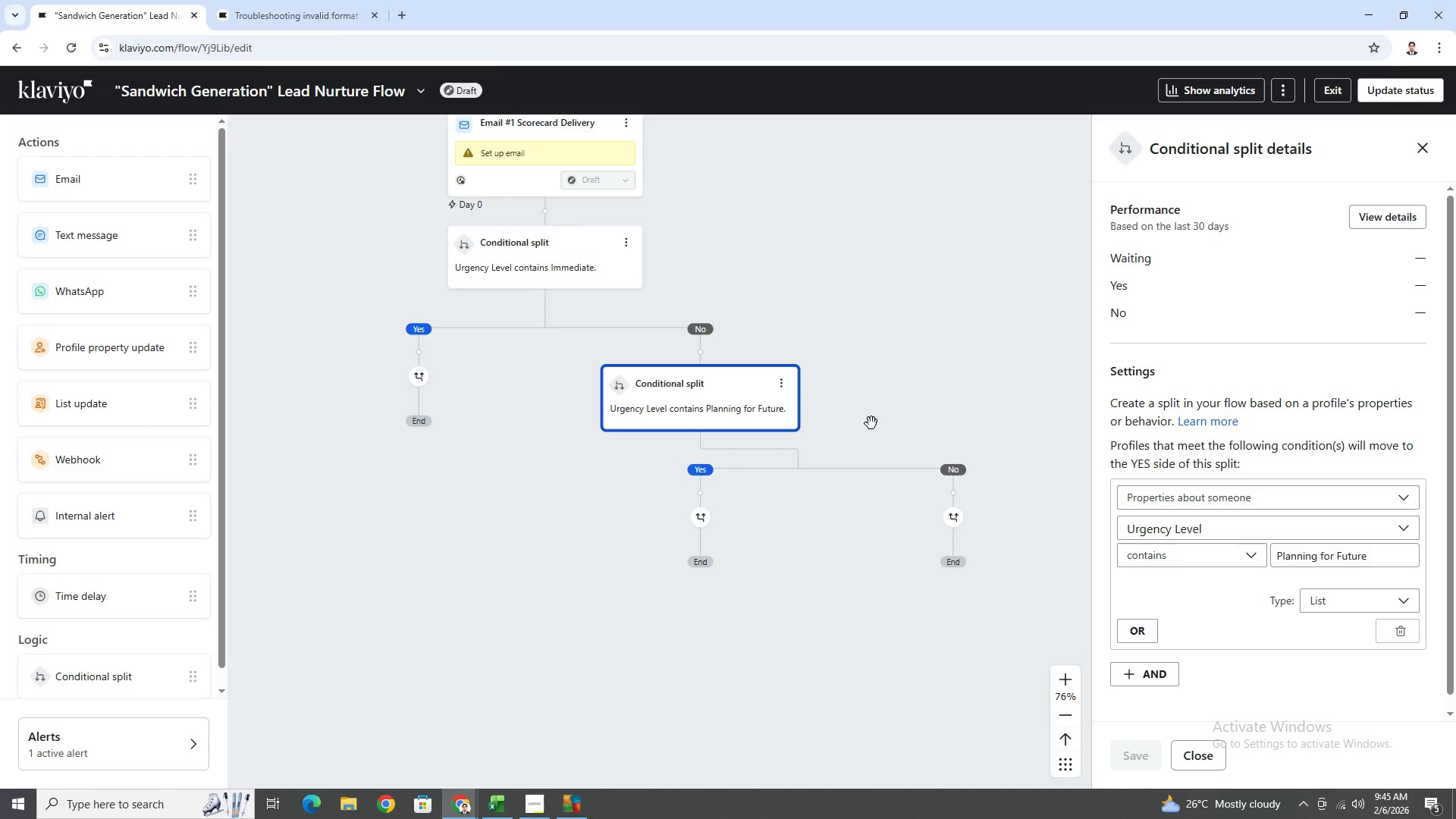 
wait(15.71)
 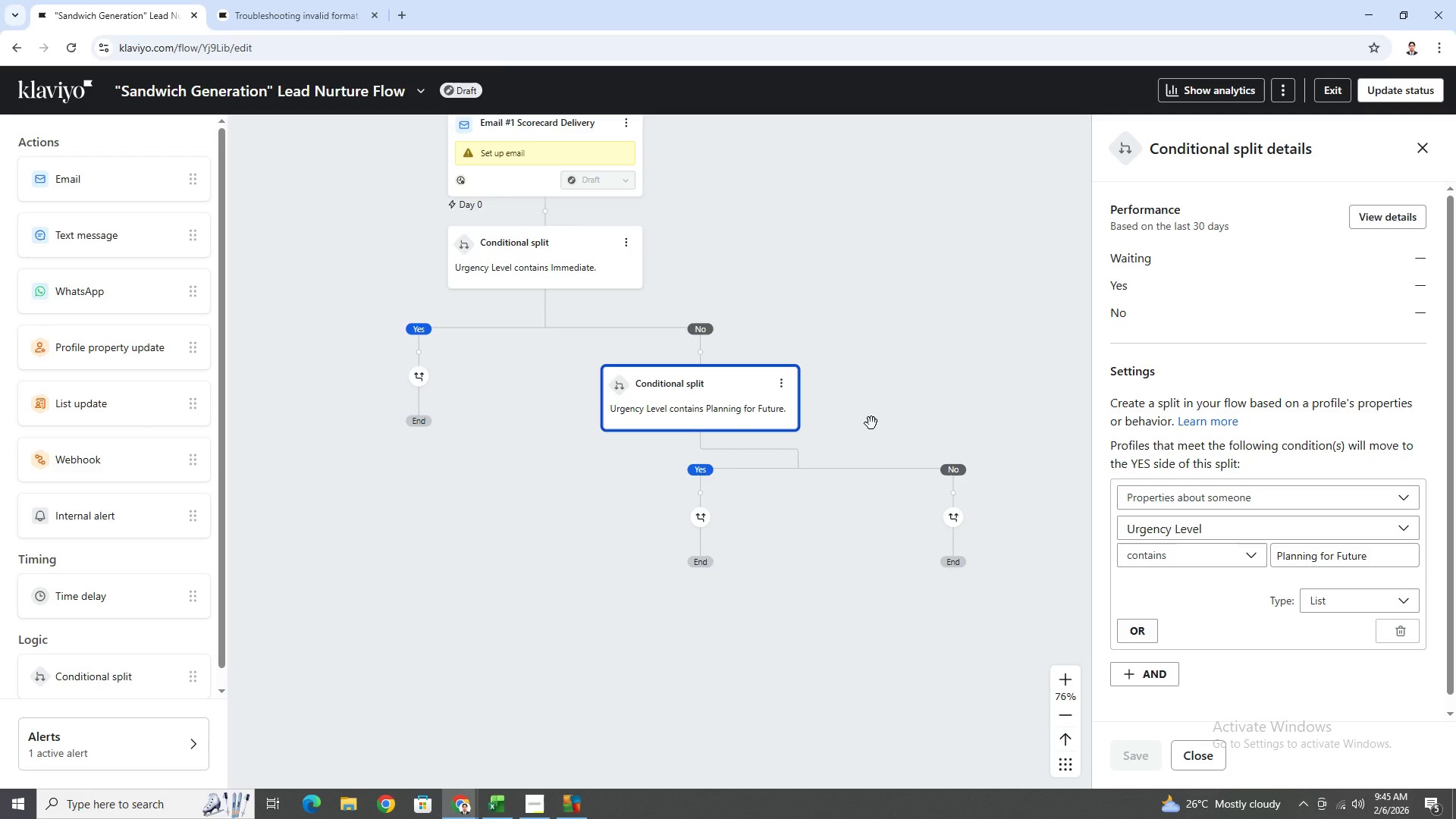 
left_click_drag(start_coordinate=[883, 325], to_coordinate=[883, 437])
 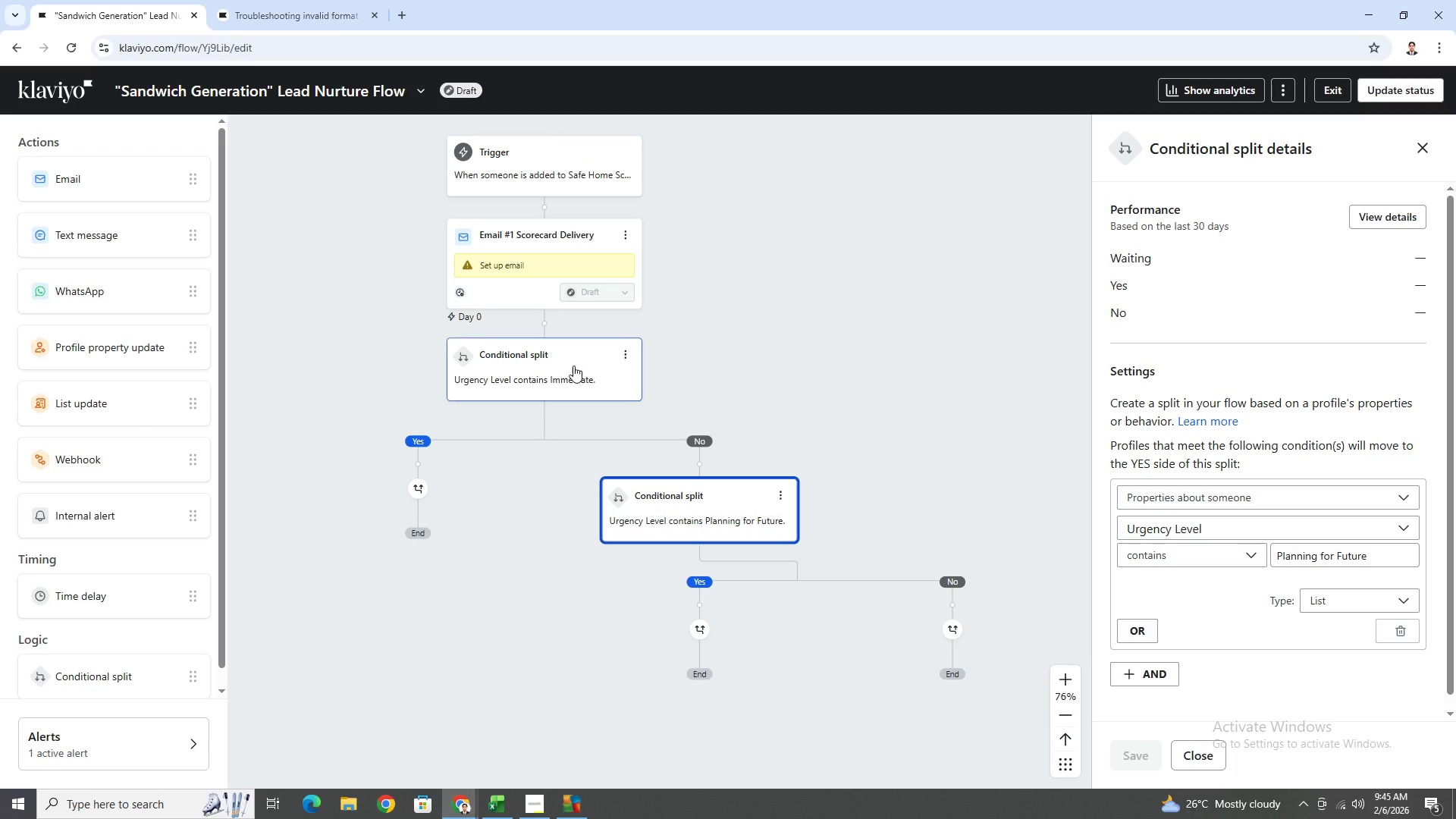 
left_click([575, 370])
 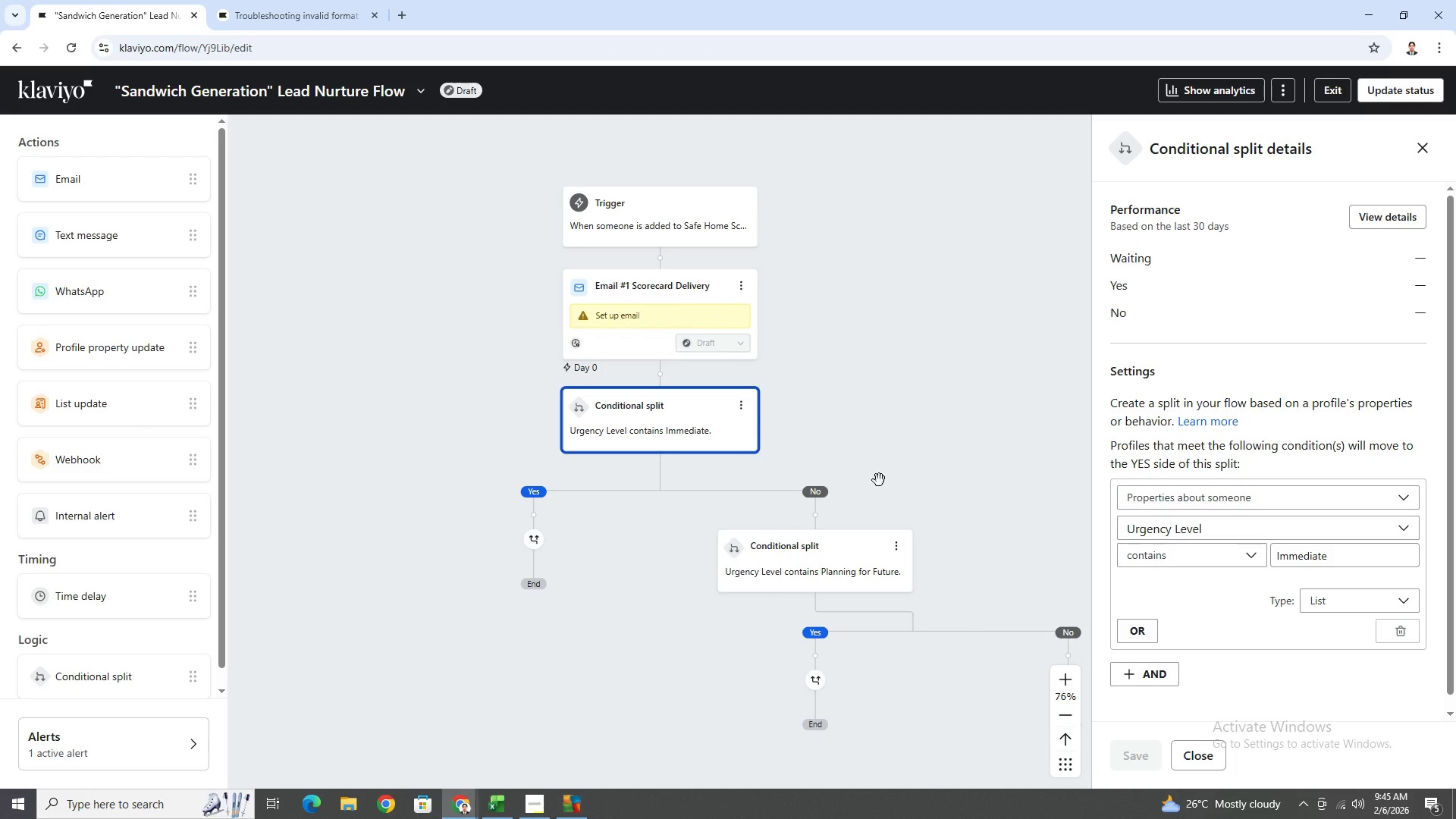 
left_click([684, 315])
 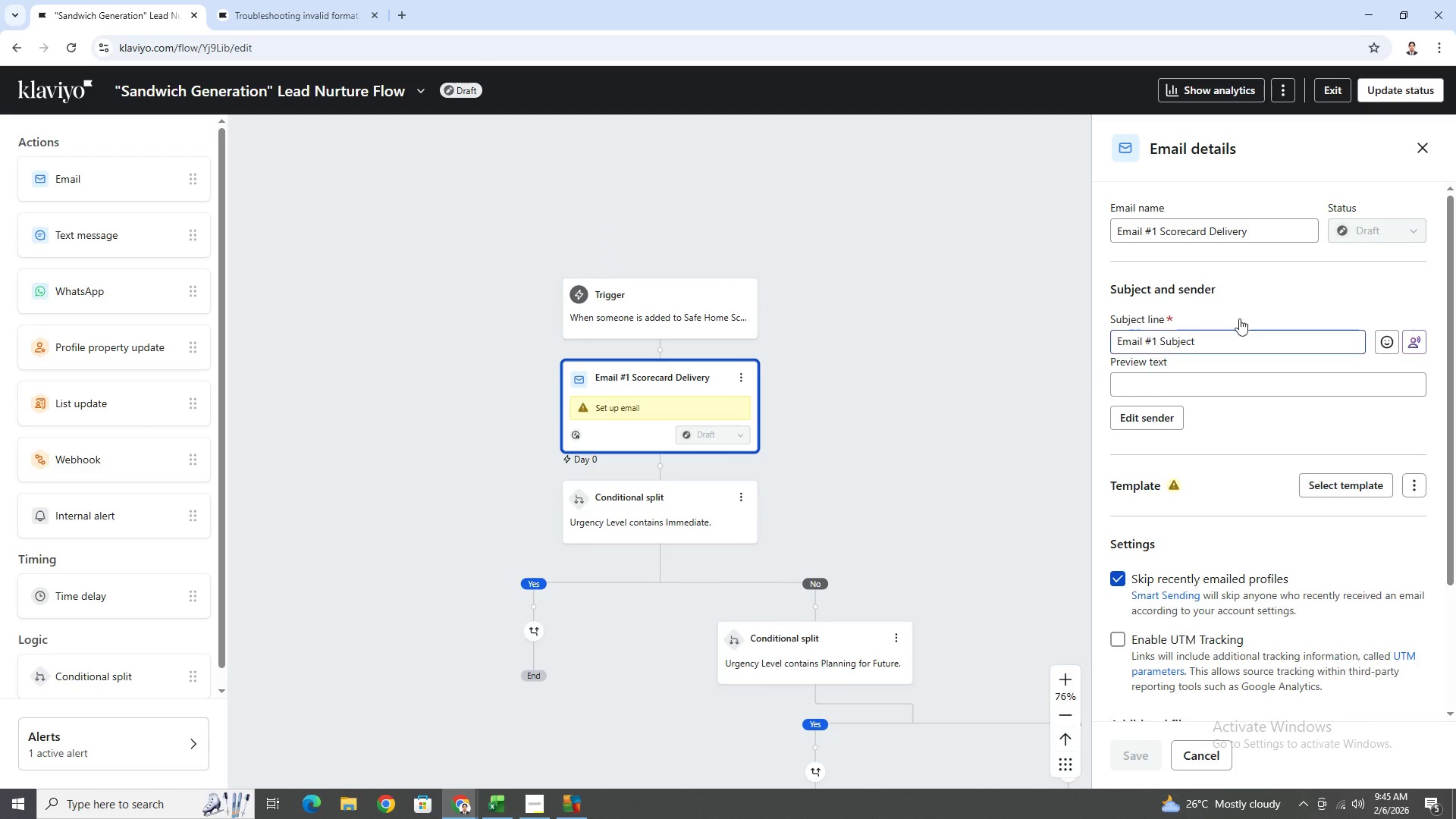 
left_click([1251, 337])
 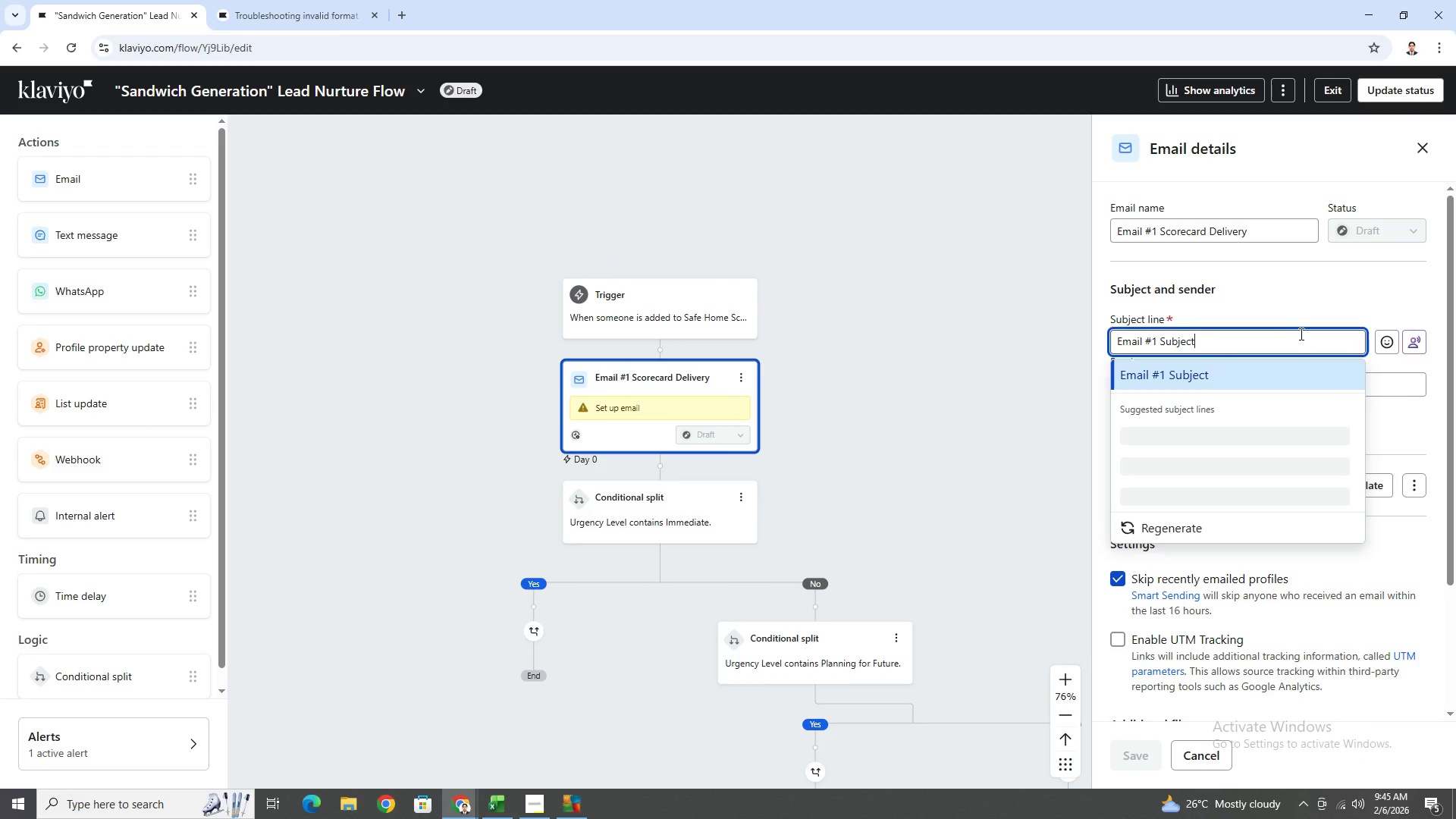 
left_click([1292, 305])
 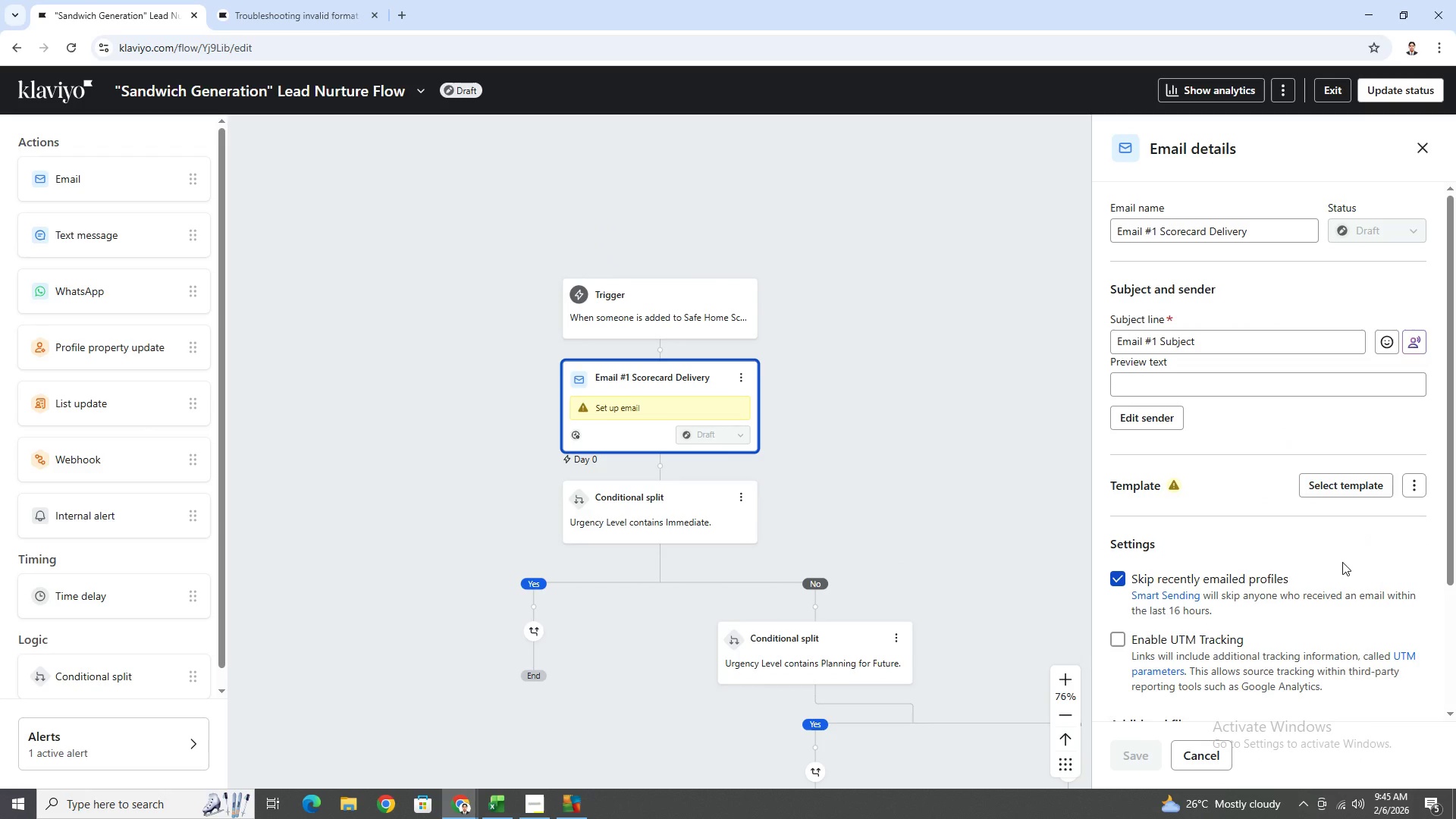 
scroll: coordinate [1325, 595], scroll_direction: down, amount: 5.0
 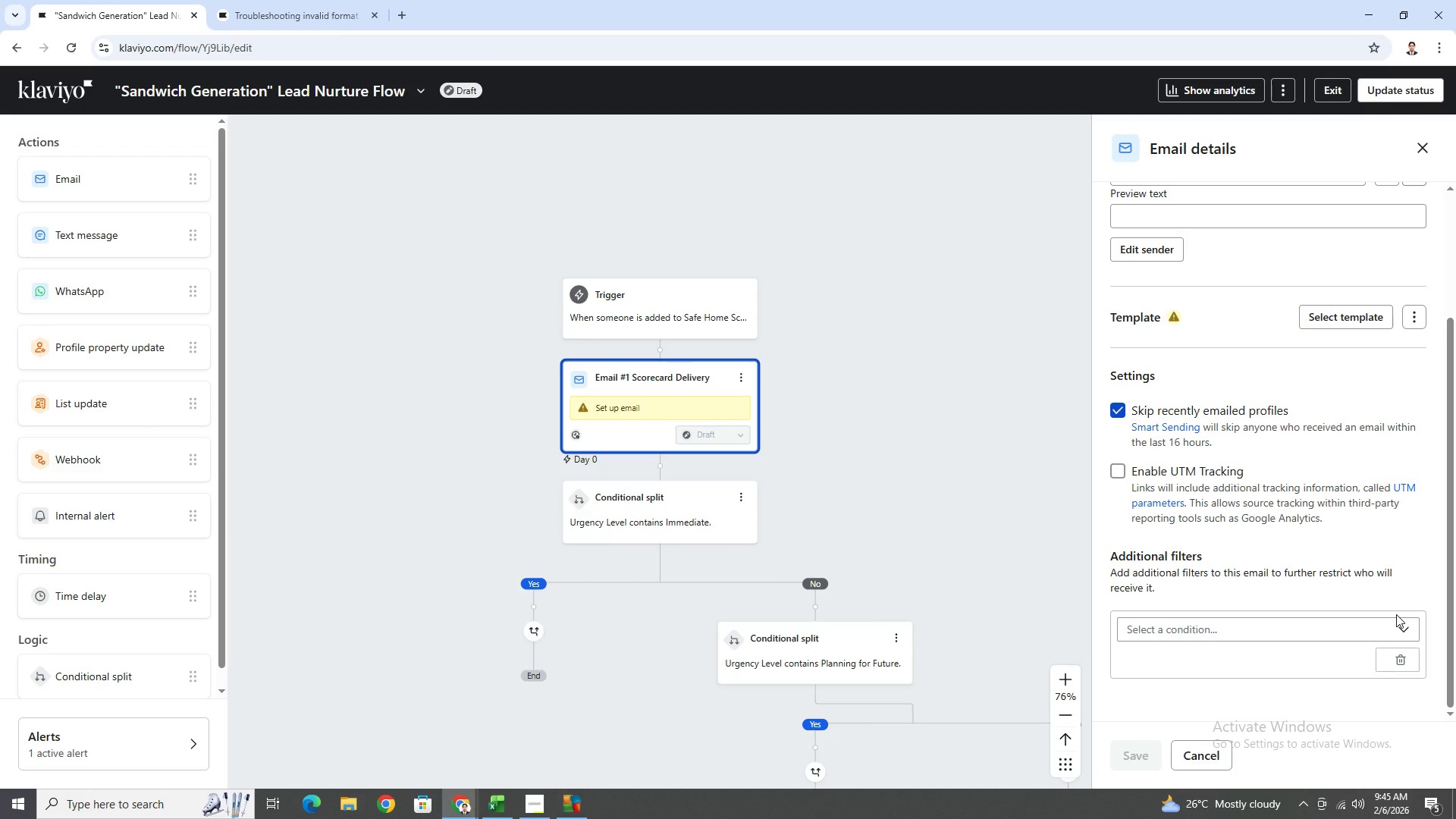 
wait(24.49)
 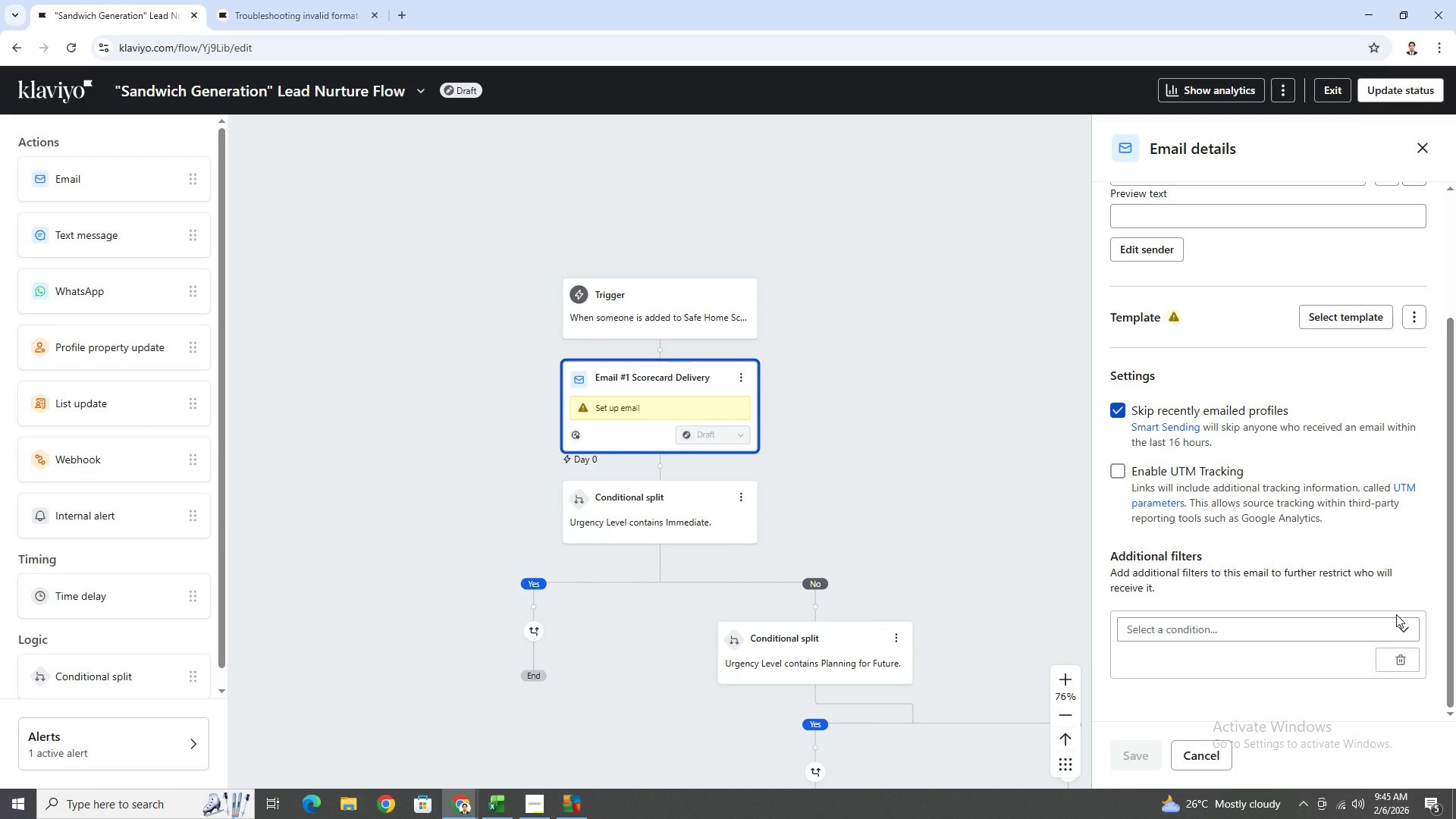 
left_click([719, 315])
 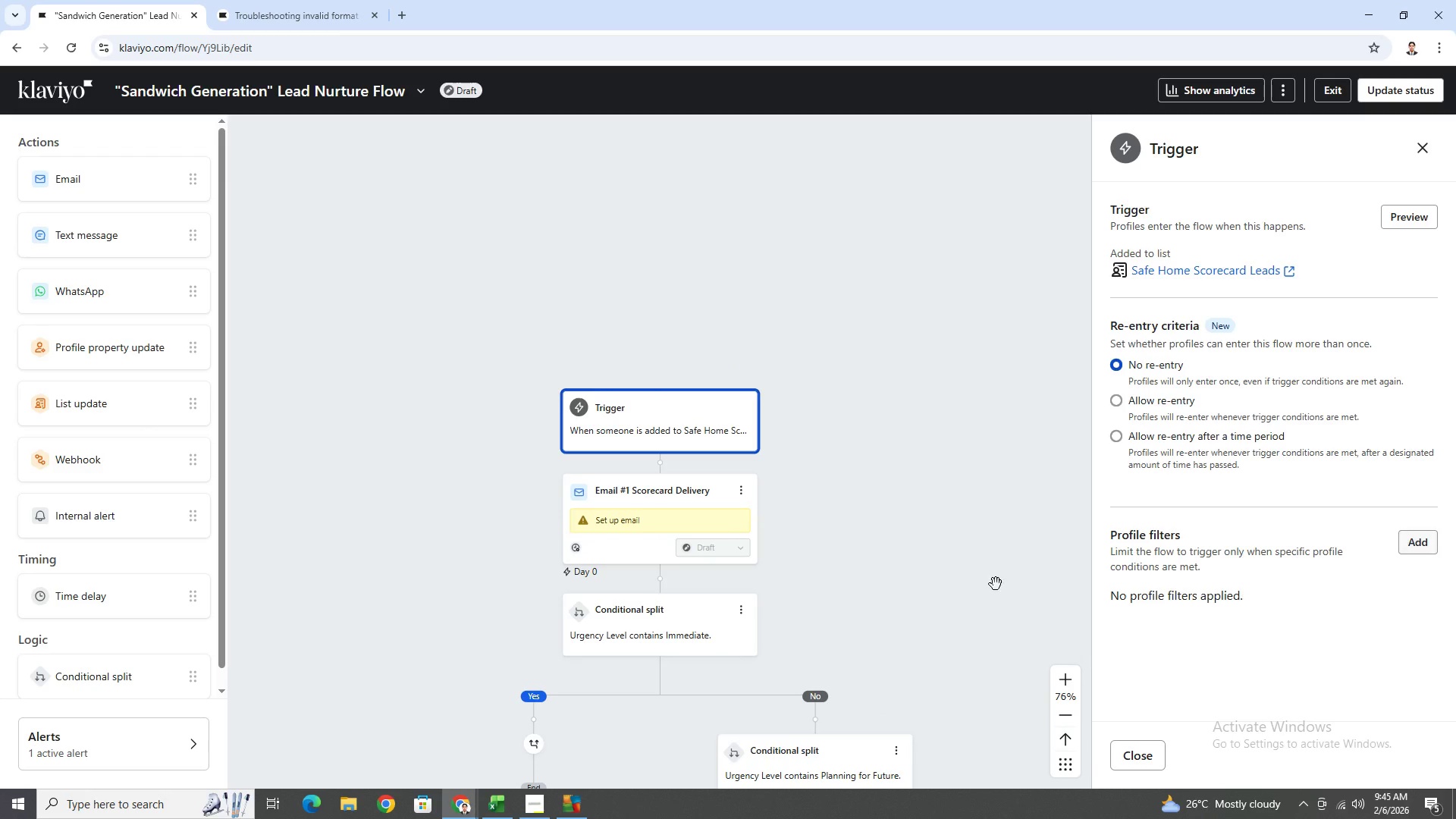 
left_click([711, 516])
 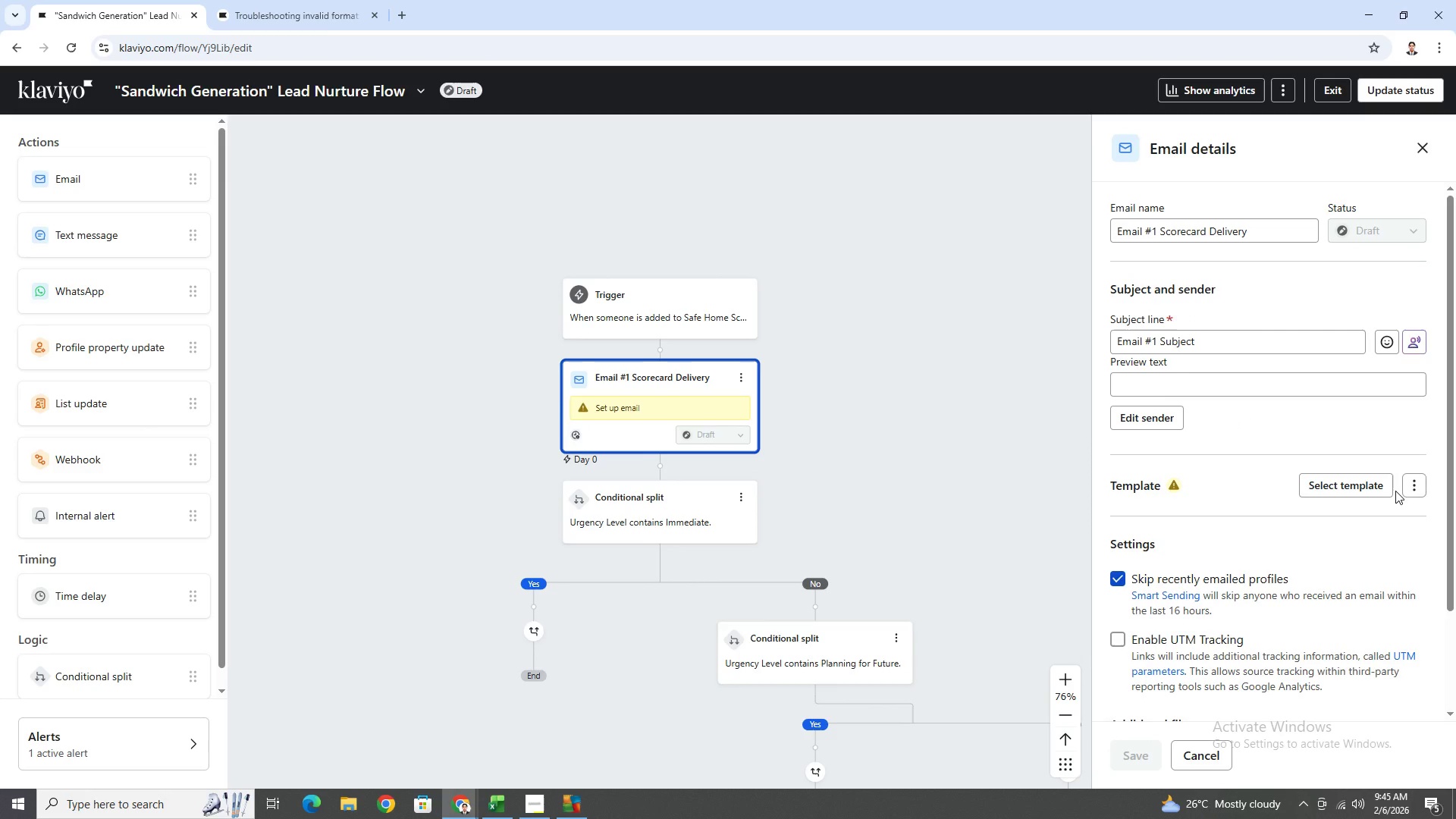 
scroll: coordinate [1397, 467], scroll_direction: up, amount: 1.0
 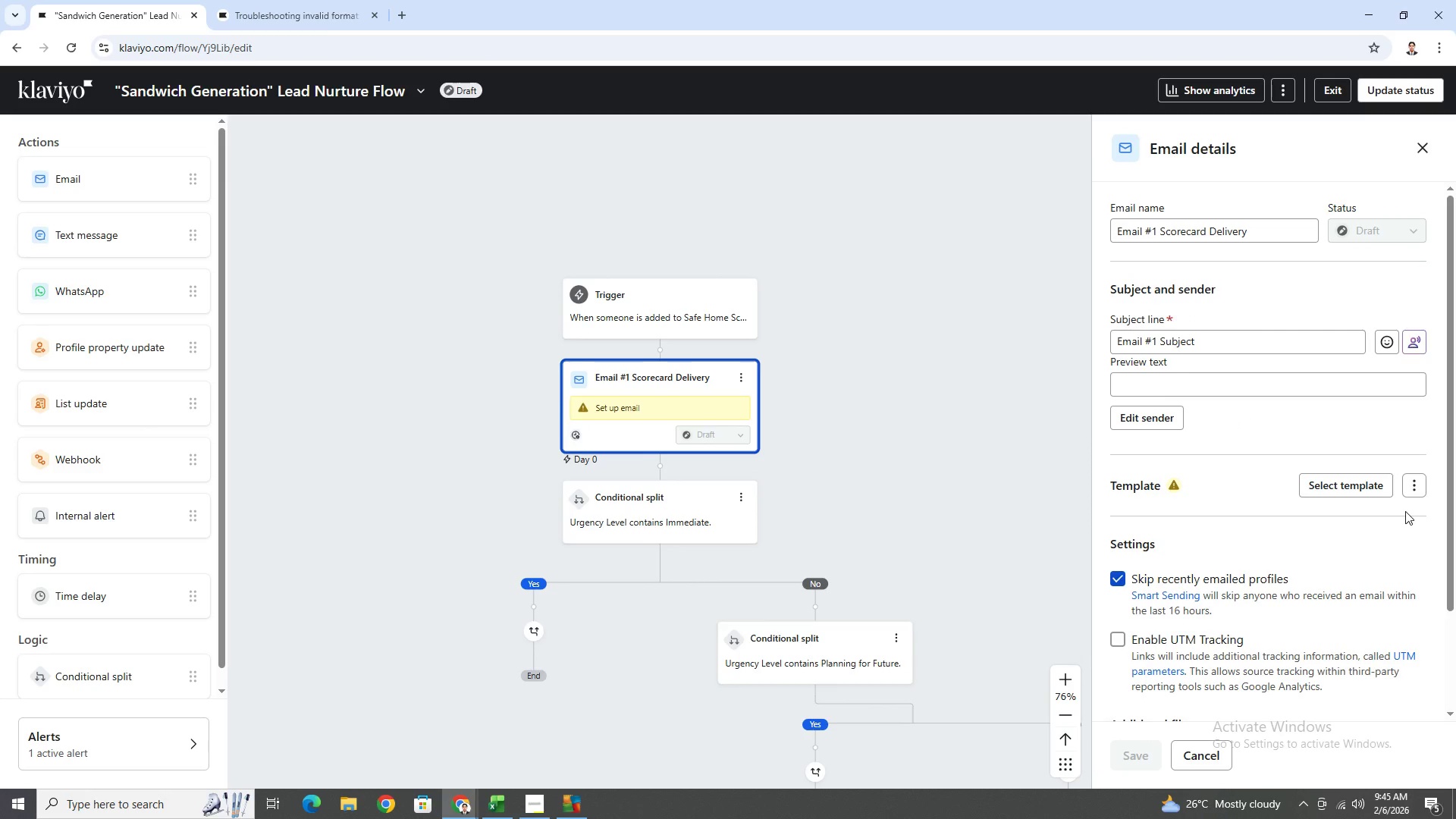 
left_click([1415, 485])
 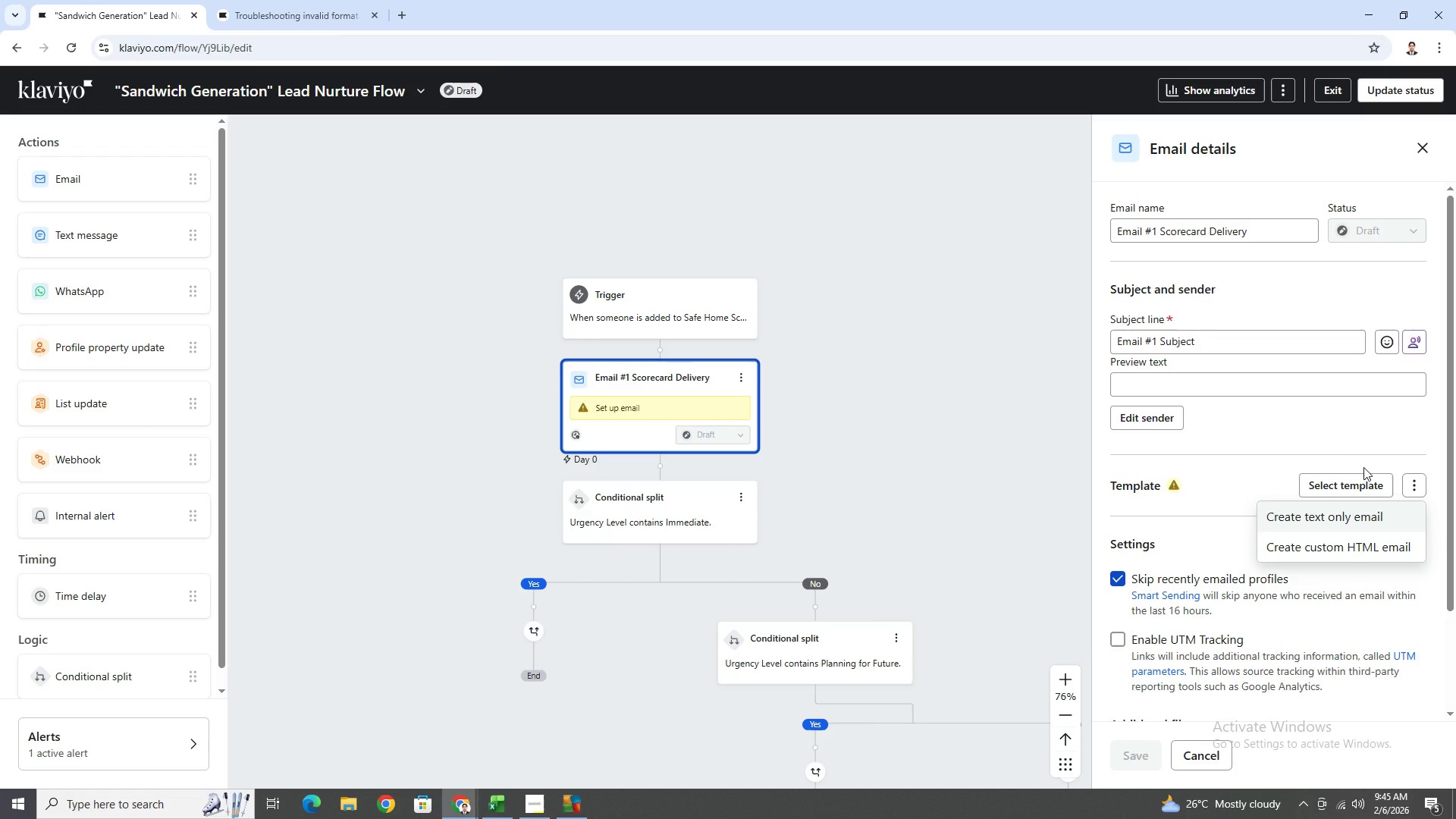 
left_click([1356, 454])
 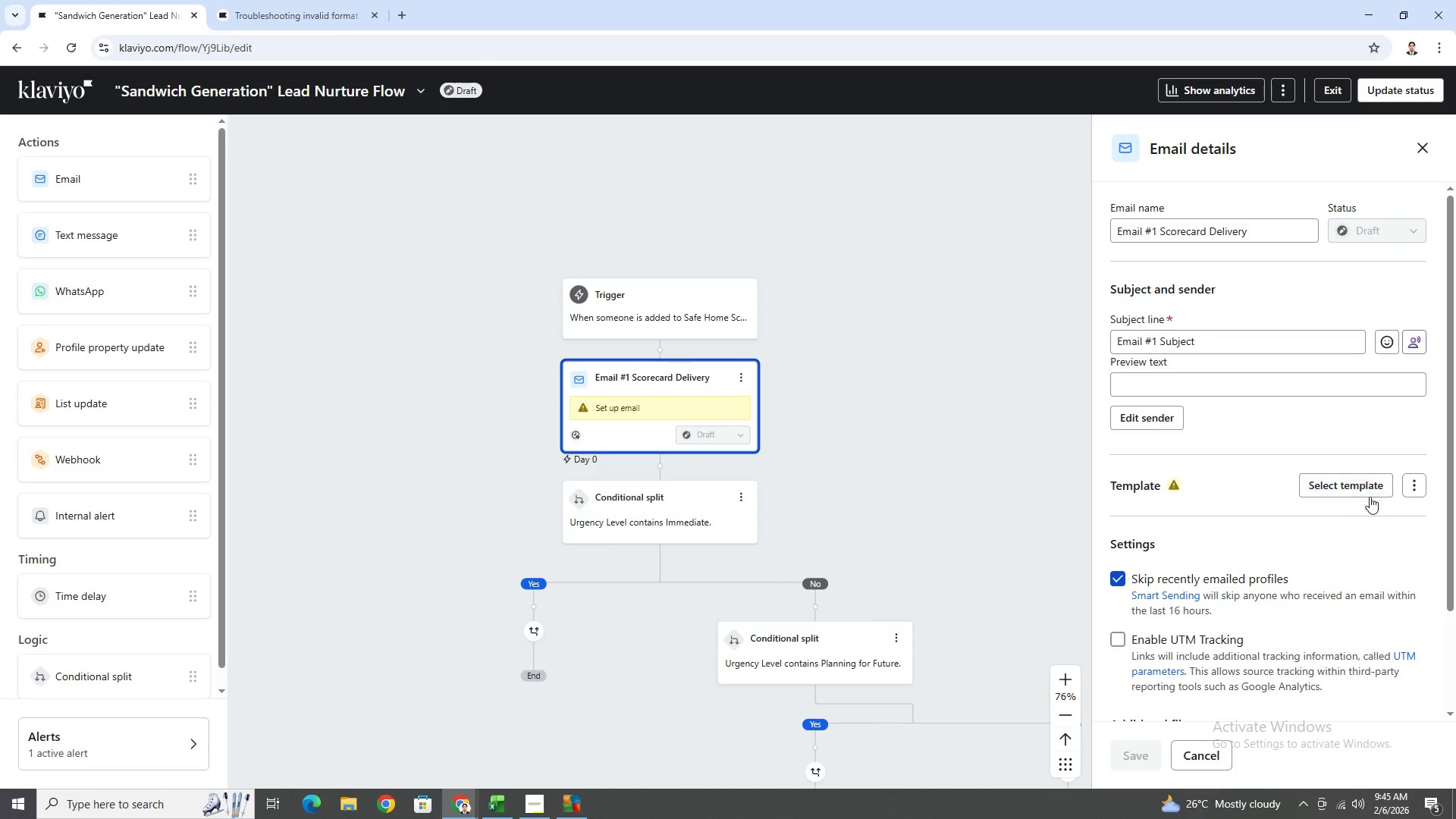 
left_click([1368, 493])
 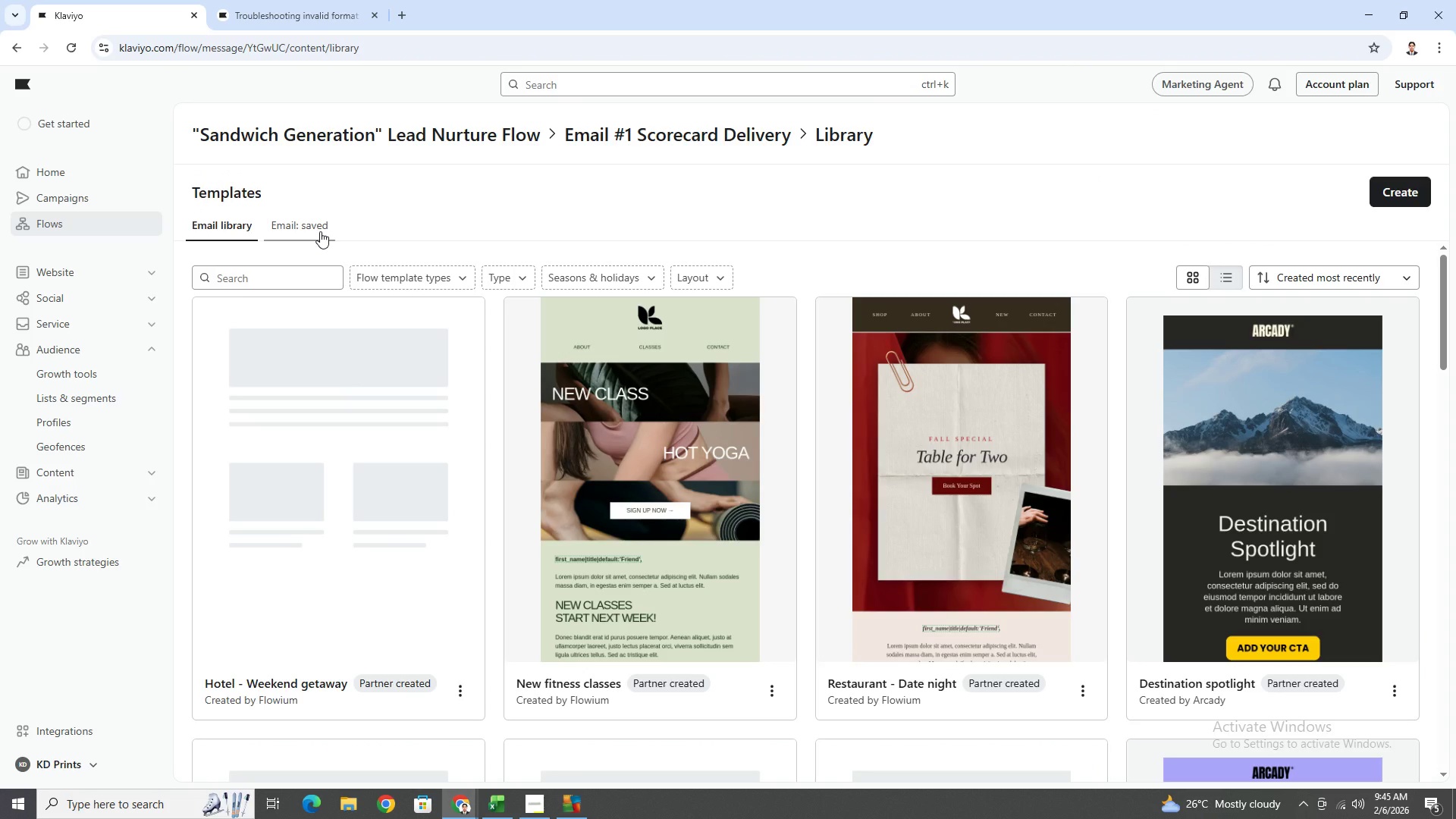 
wait(7.41)
 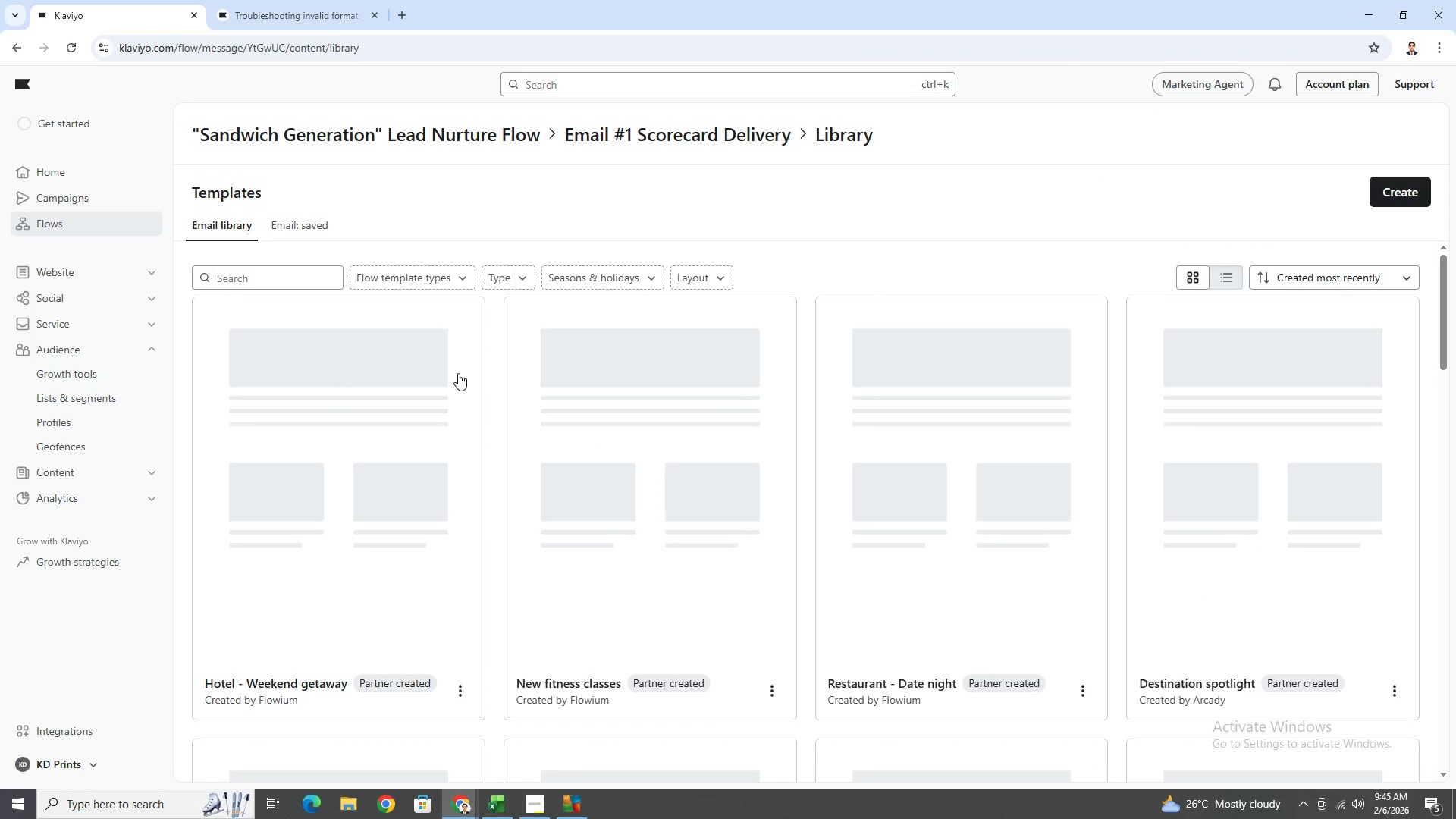 
left_click([320, 231])
 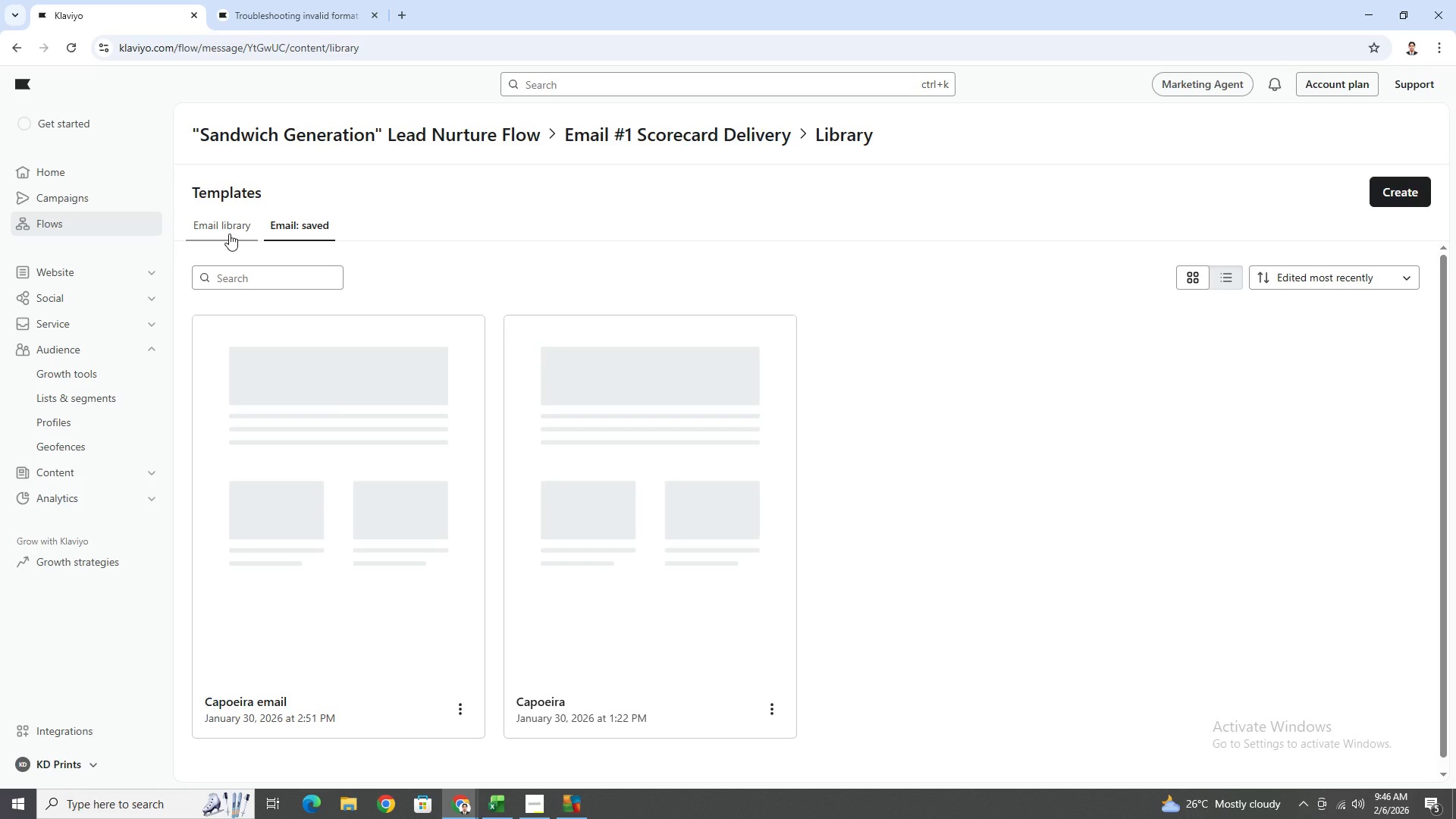 
left_click([229, 234])
 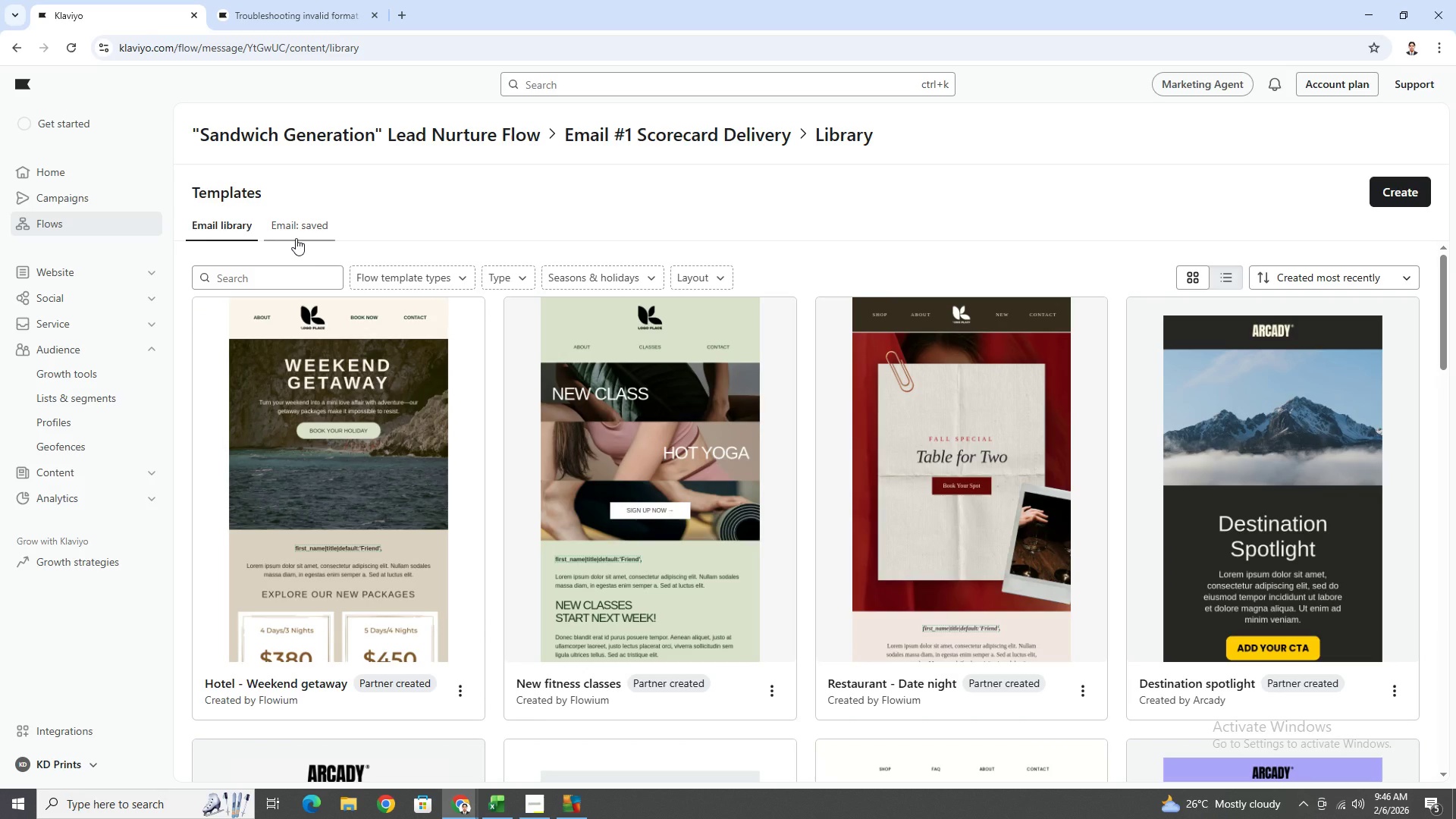 
left_click([296, 238])
 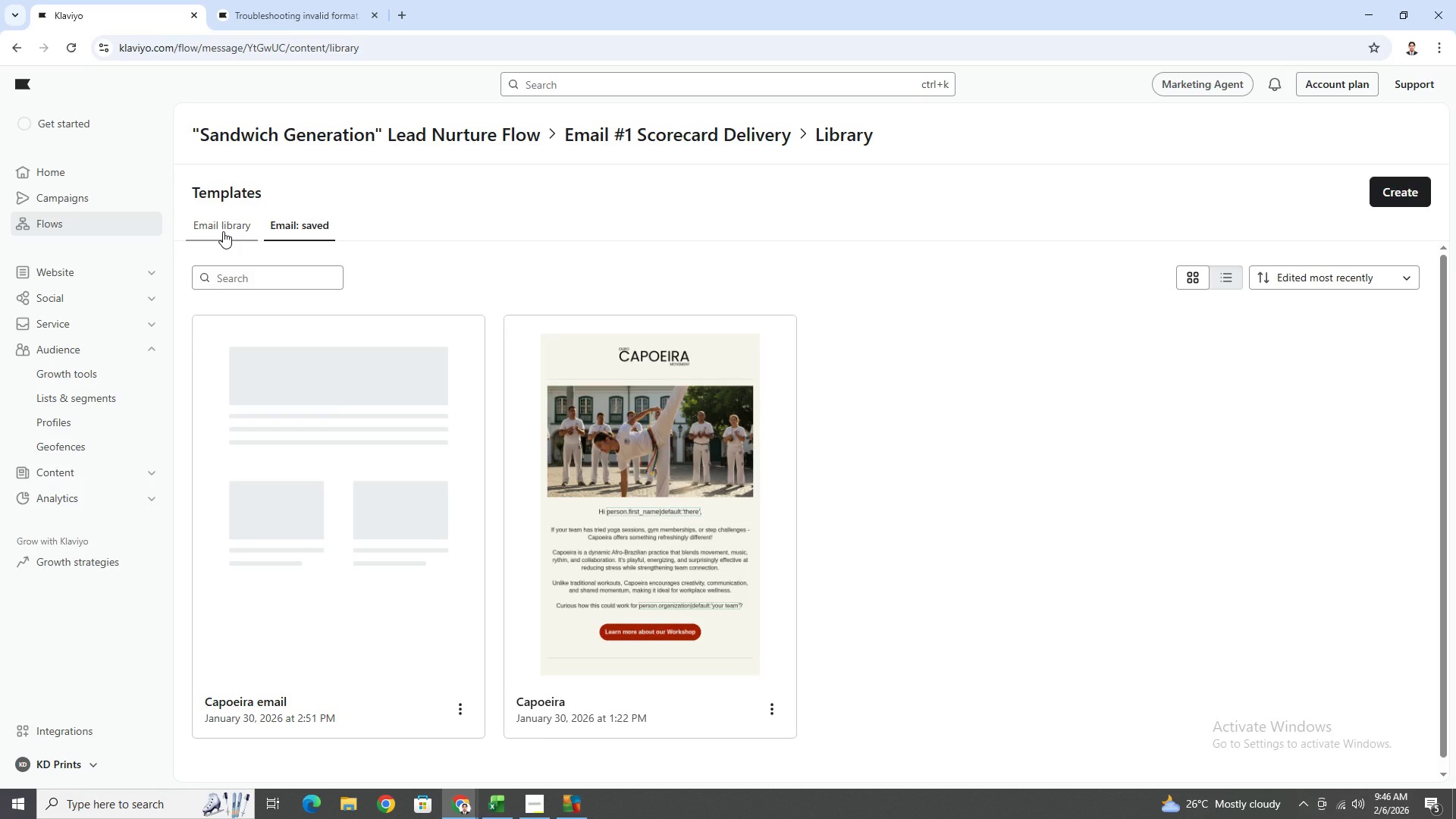 
left_click([223, 231])
 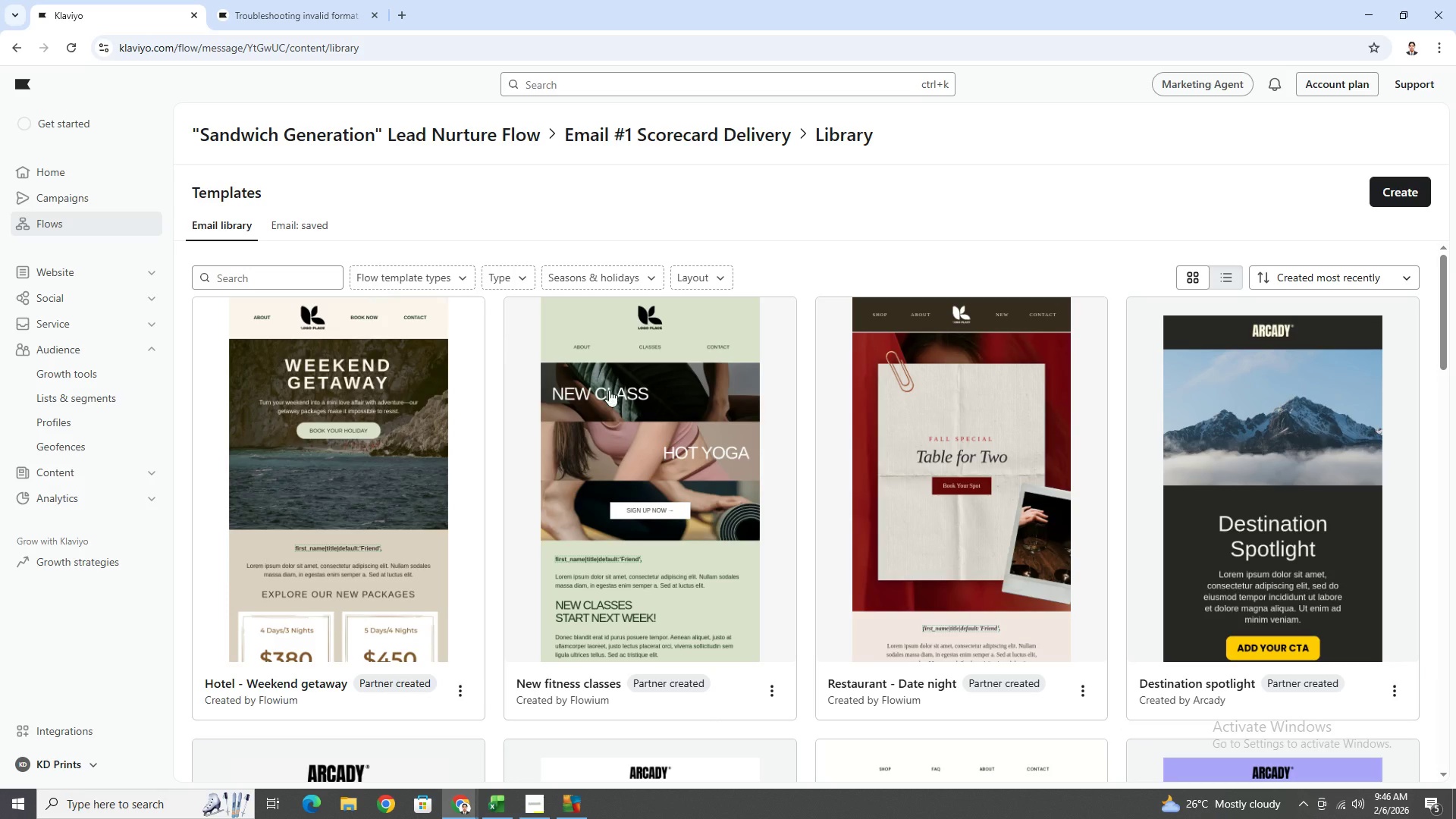 
scroll: coordinate [848, 516], scroll_direction: down, amount: 6.0
 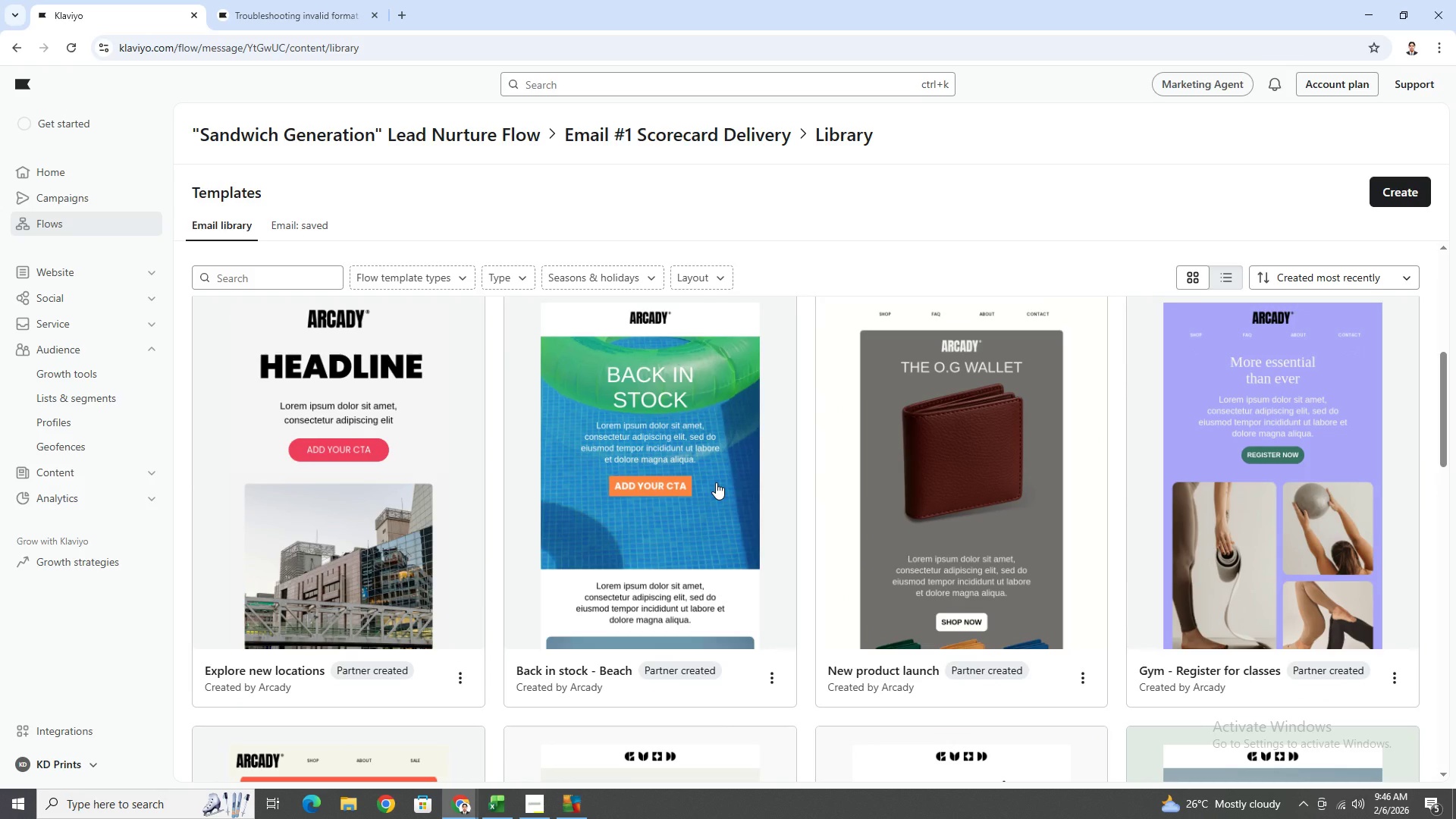 
scroll: coordinate [717, 482], scroll_direction: up, amount: 6.0
 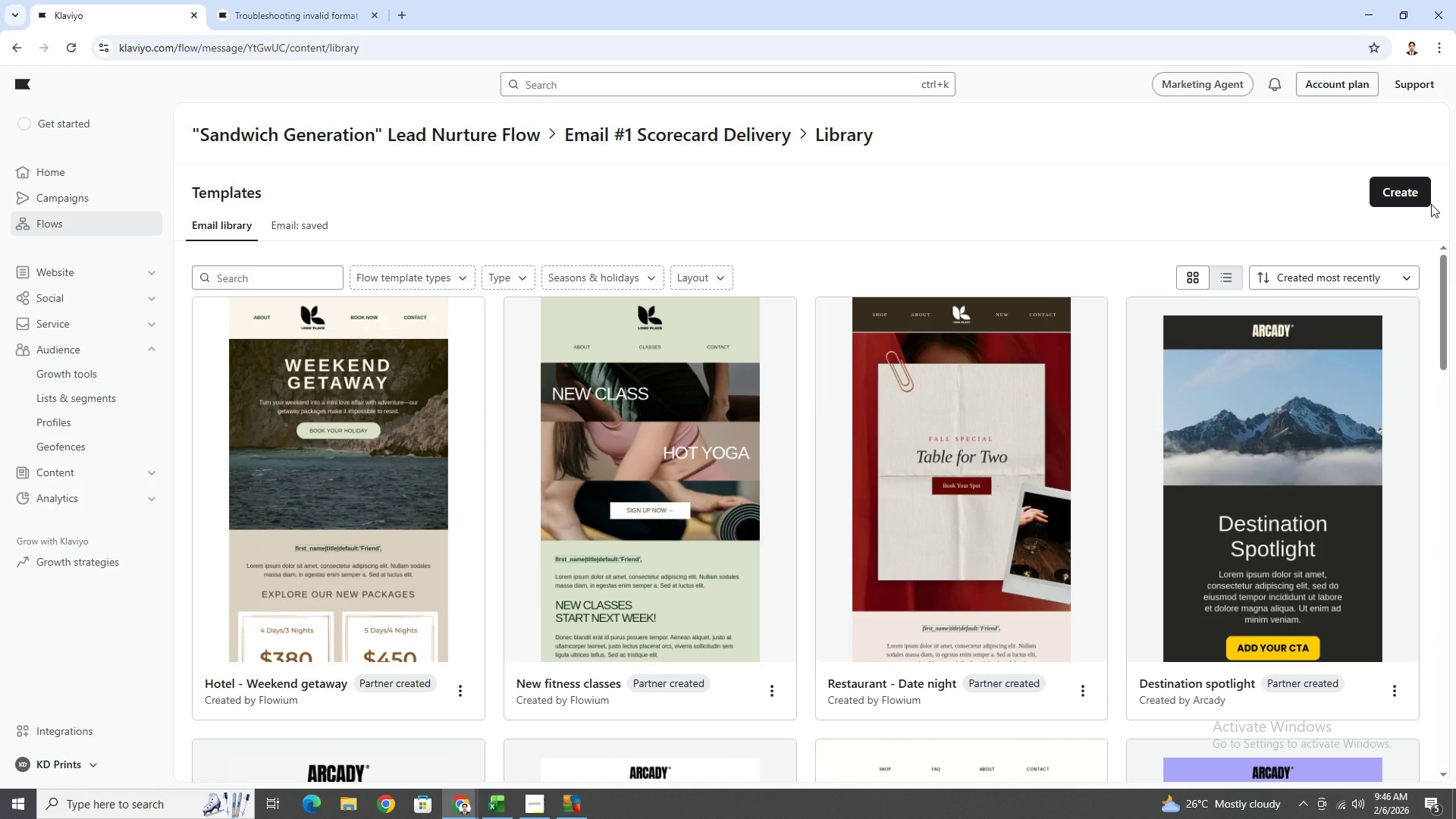 
left_click([1415, 199])
 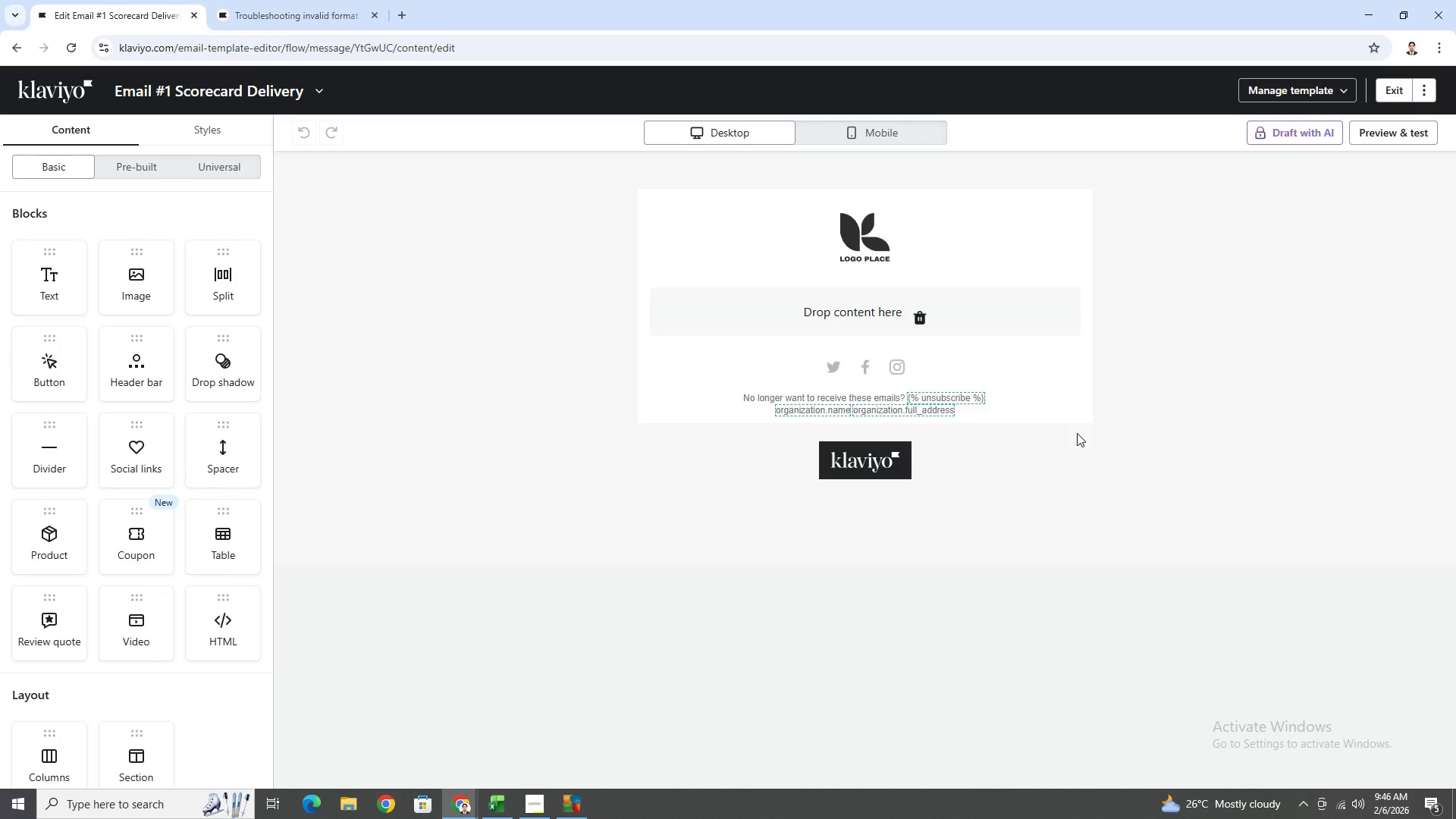 
wait(36.89)
 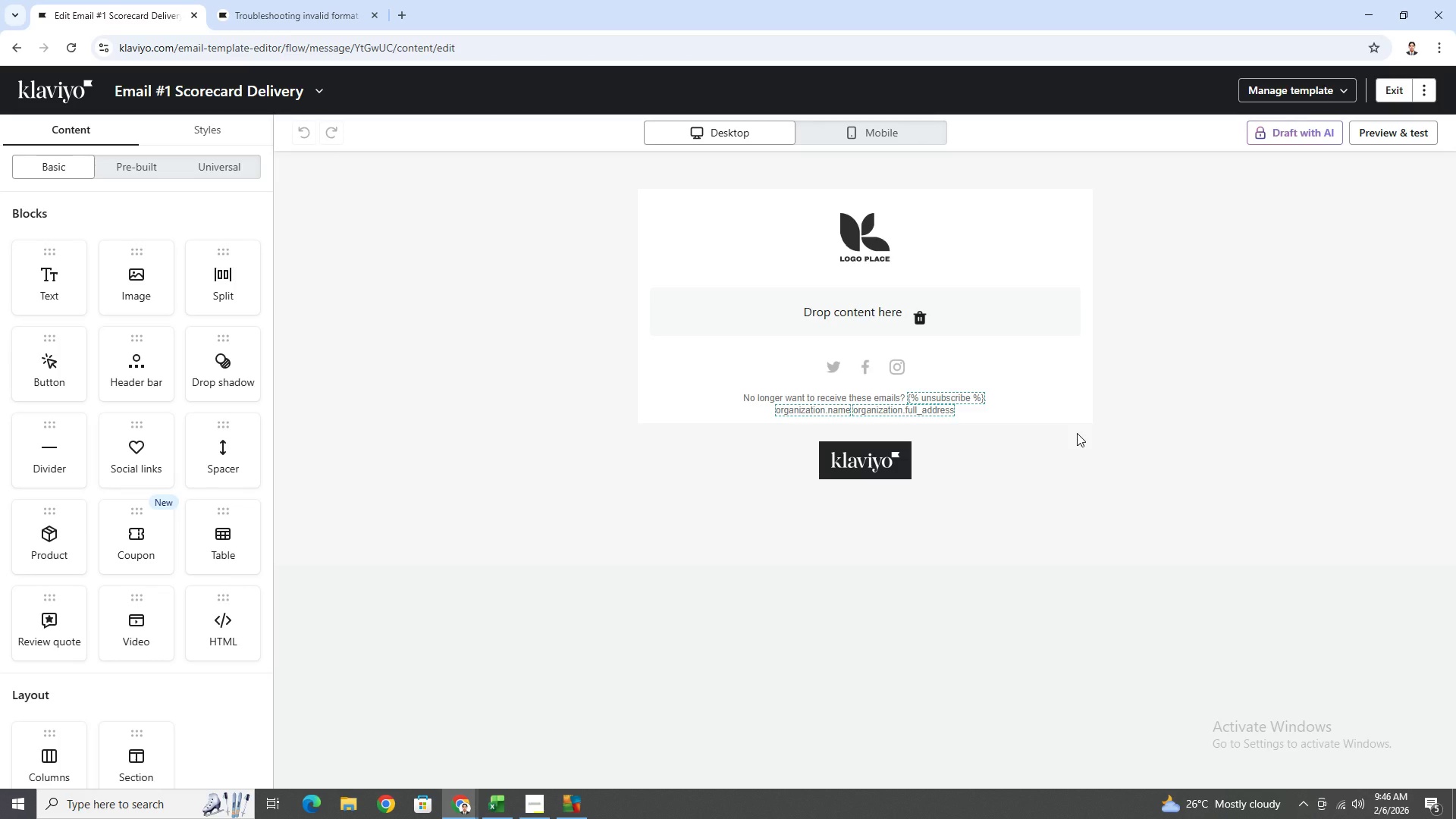 
scroll: coordinate [230, 560], scroll_direction: up, amount: 1.0
 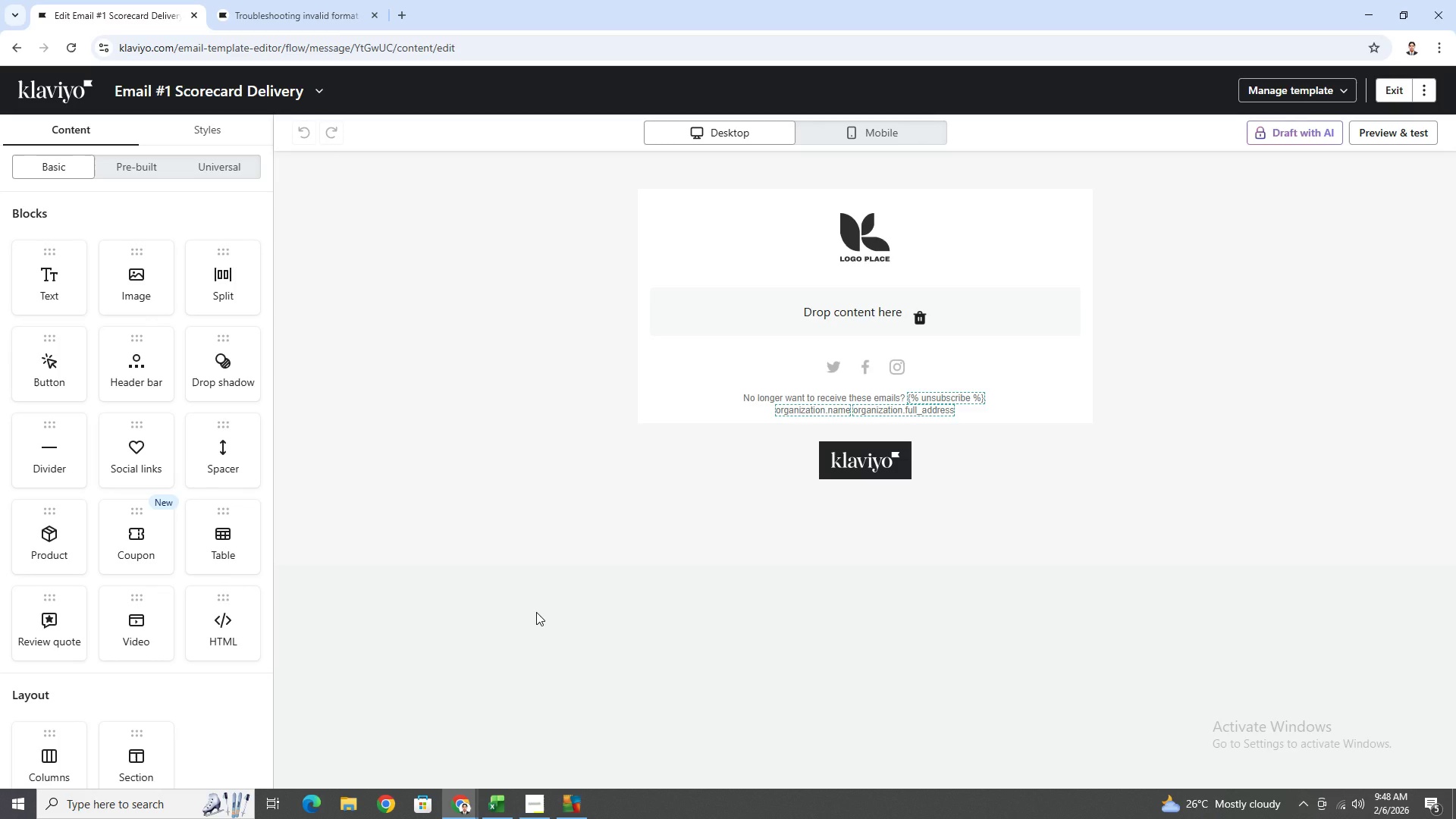 
wait(76.55)
 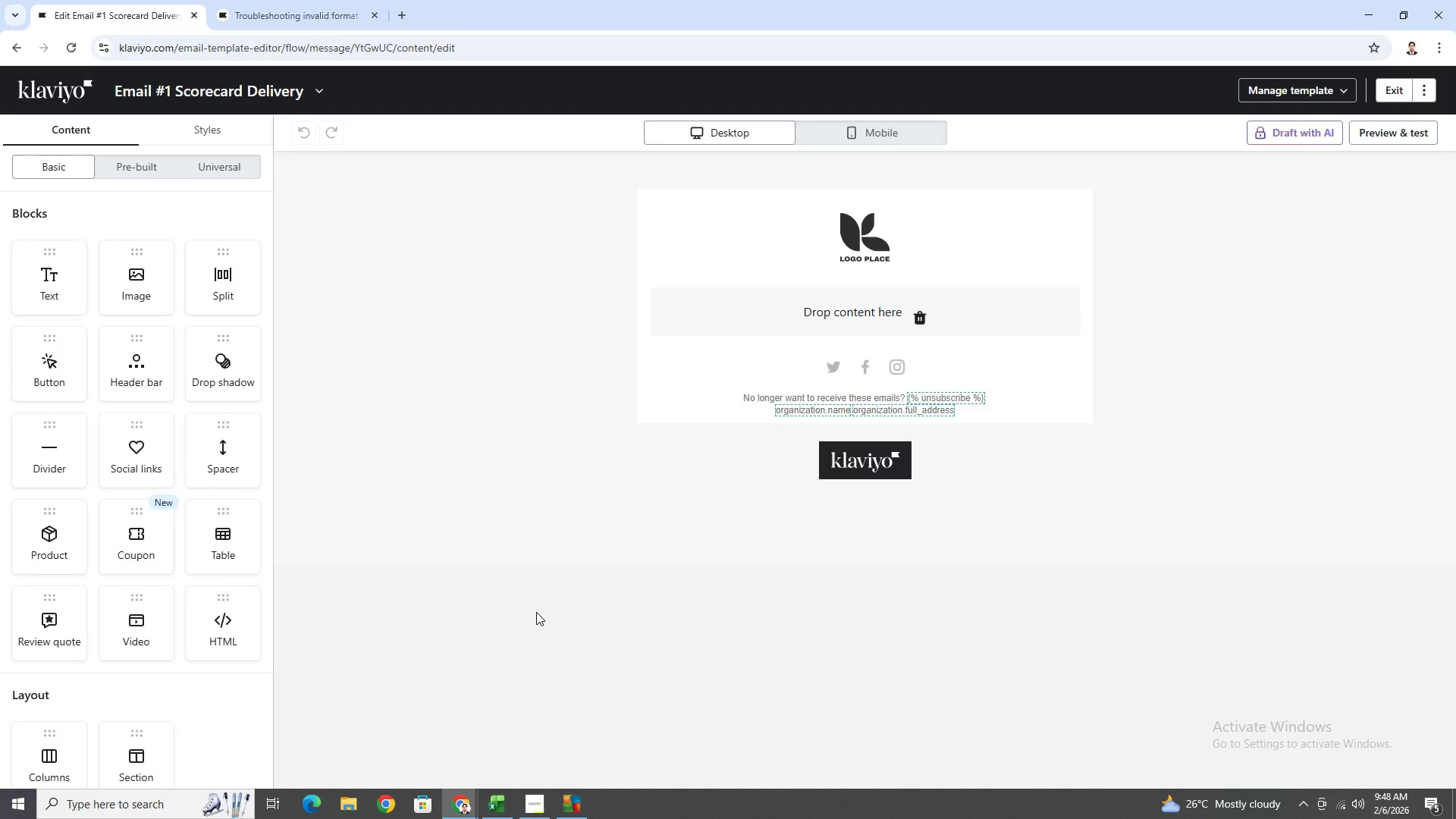 
scroll: coordinate [954, 529], scroll_direction: up, amount: 2.0
 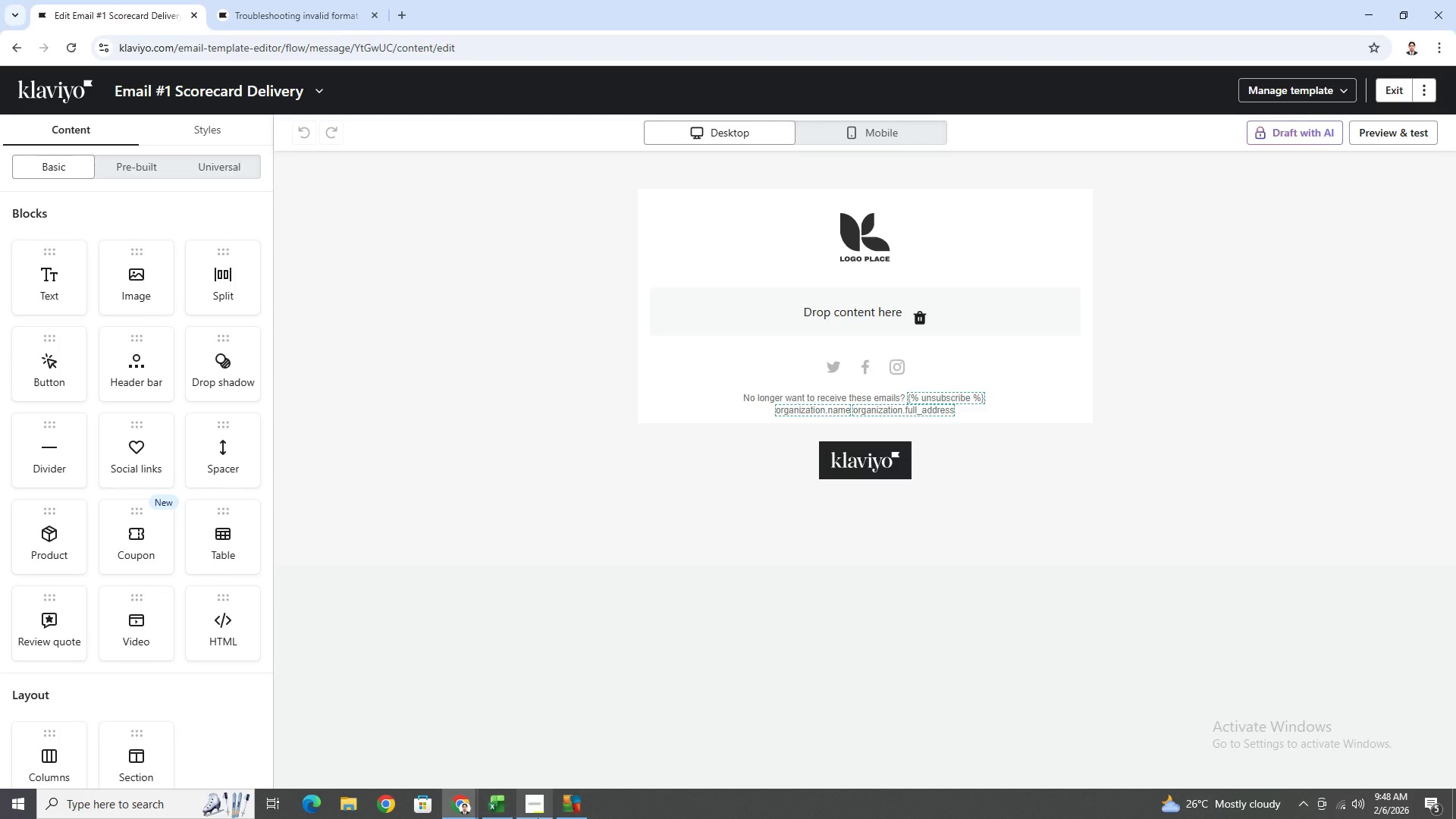 
left_click([538, 802])